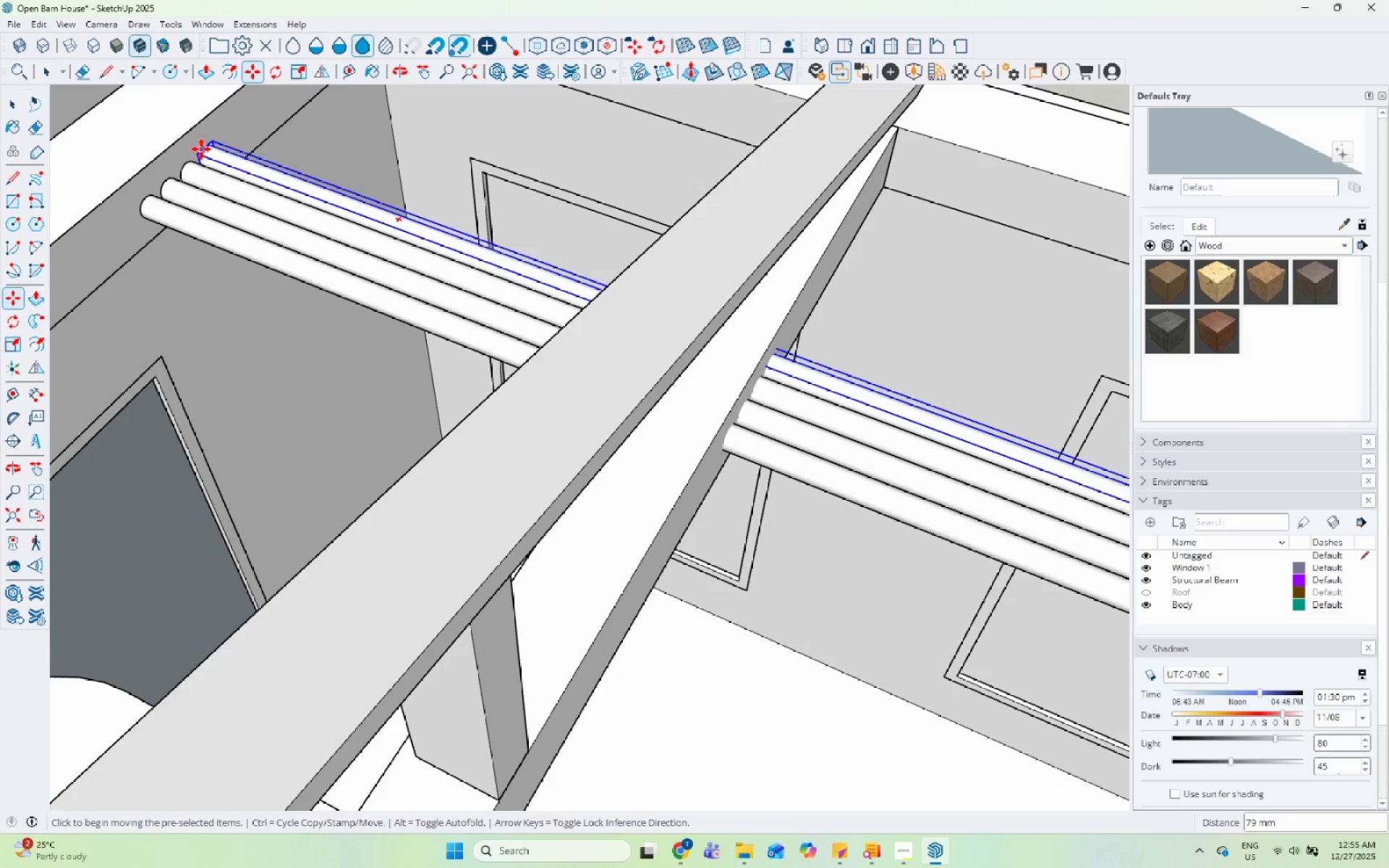 
scroll: coordinate [383, 302], scroll_direction: down, amount: 13.0
 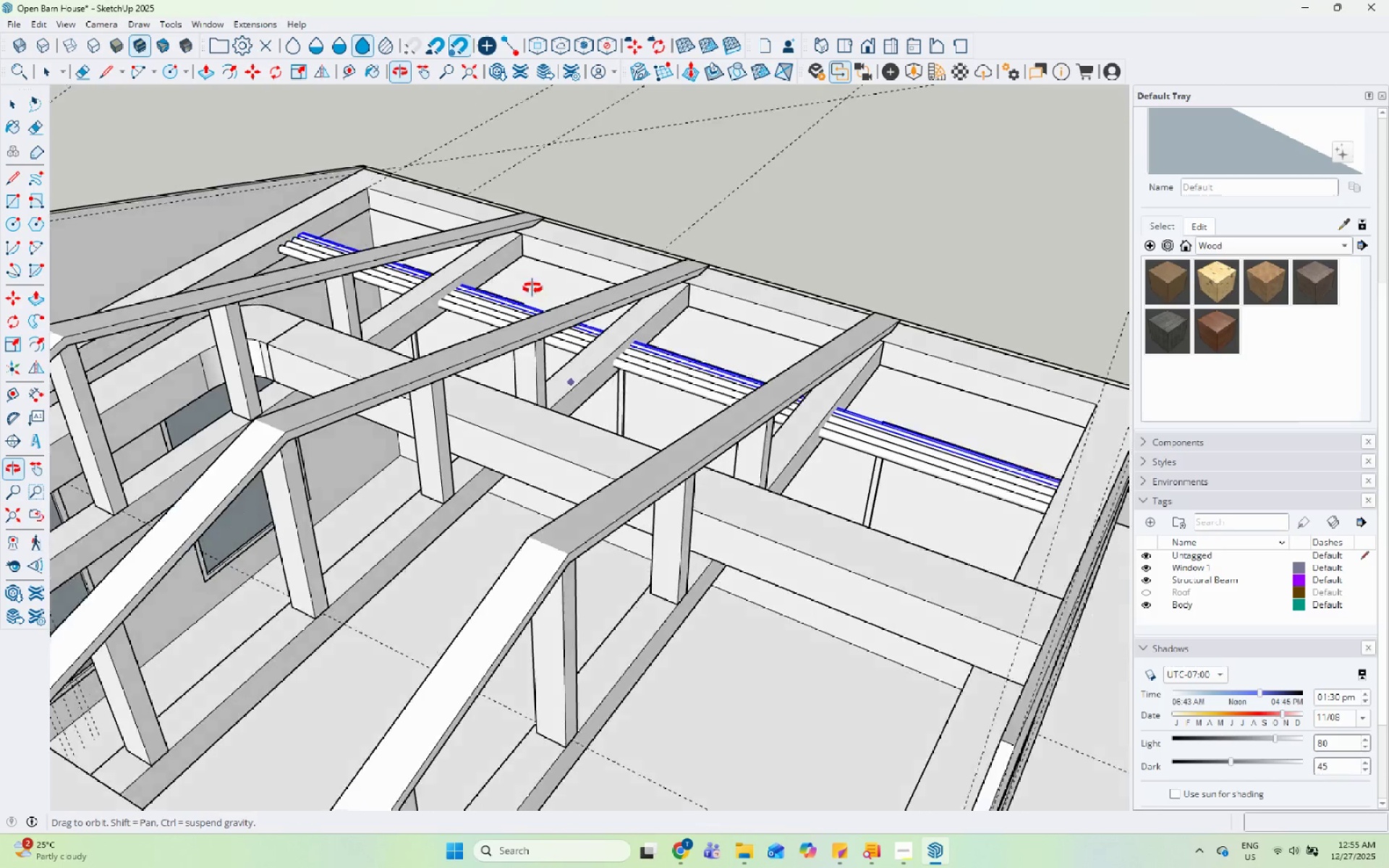 
key(Space)
 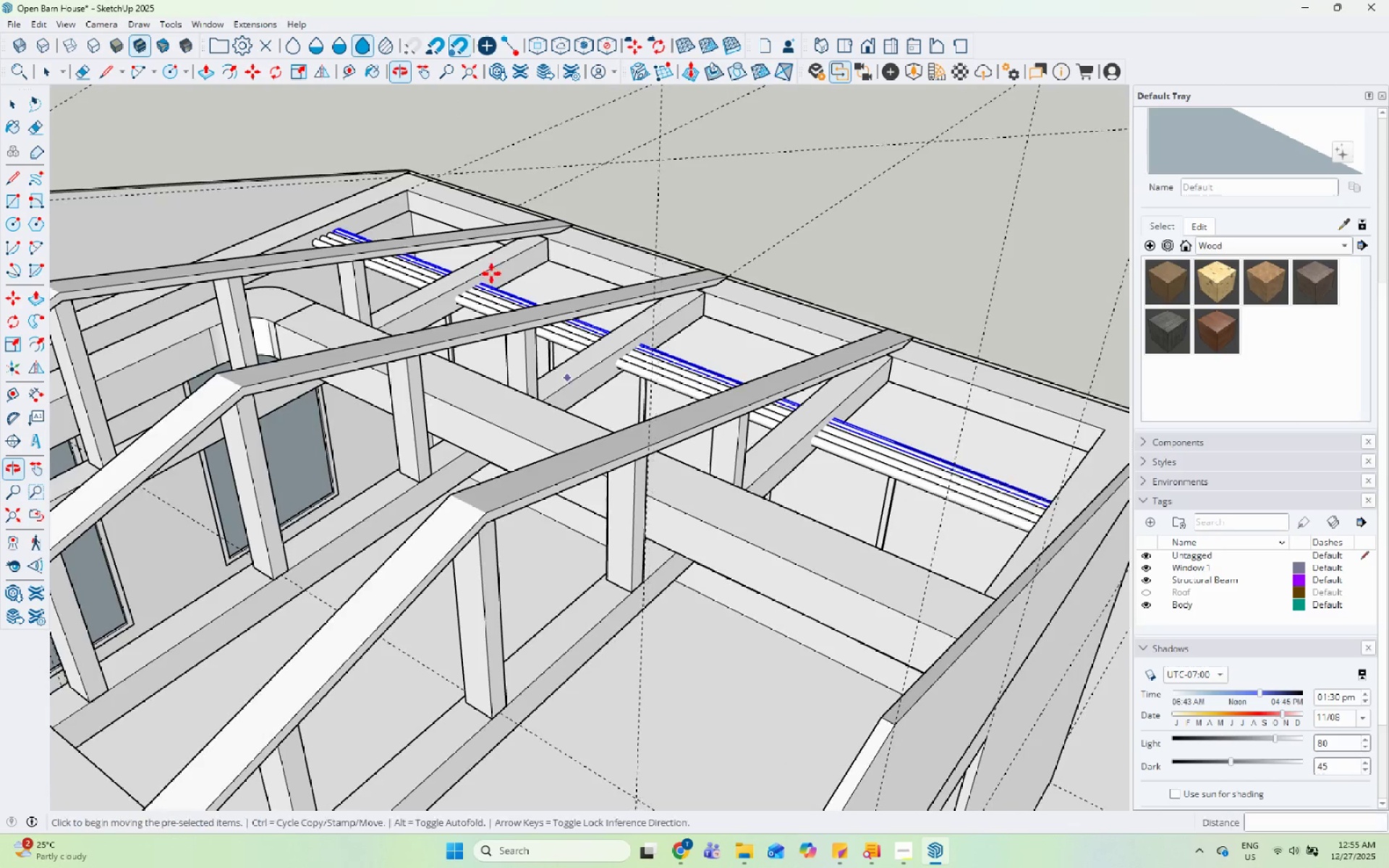 
scroll: coordinate [77, 250], scroll_direction: up, amount: 12.0
 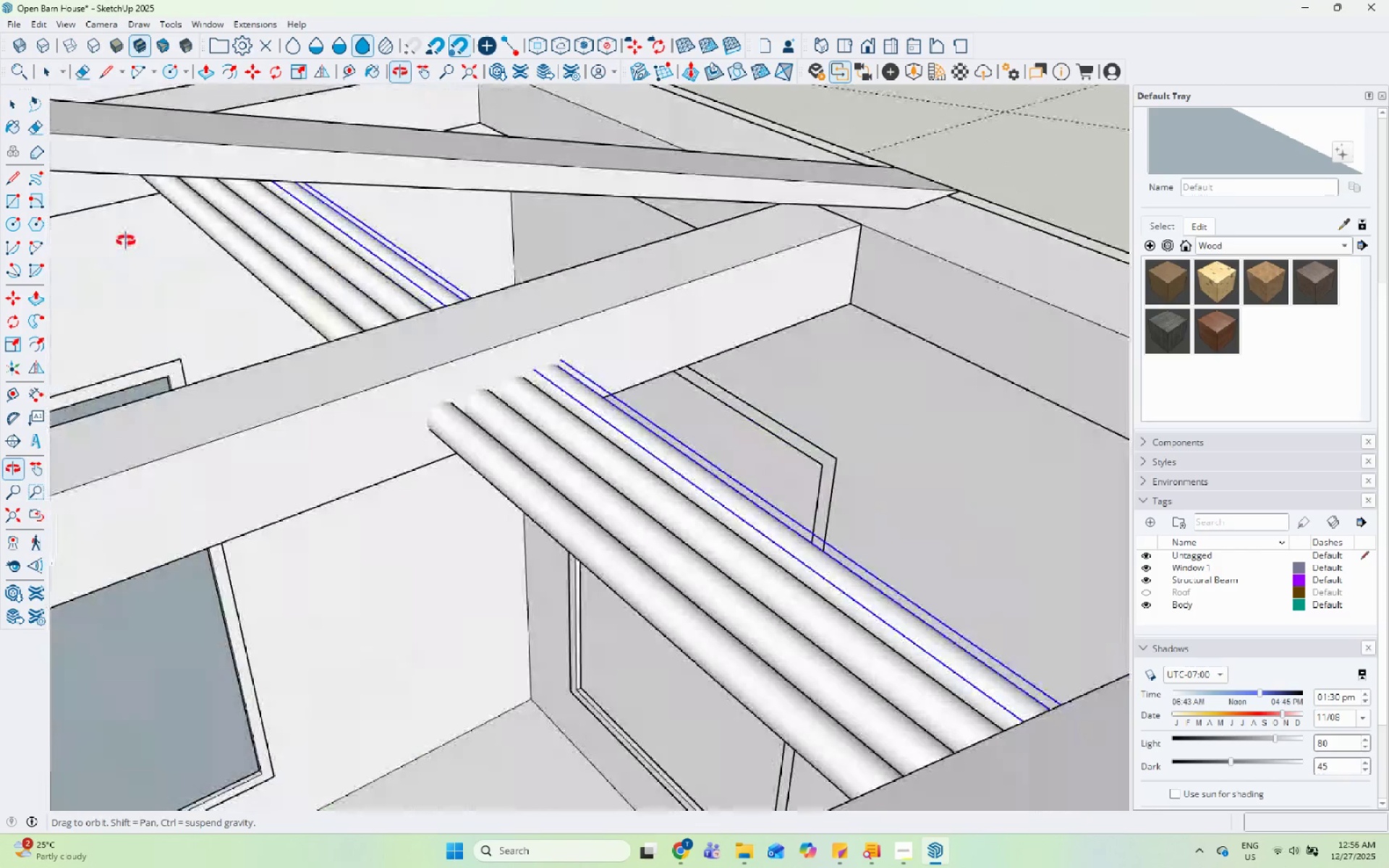 
scroll: coordinate [204, 371], scroll_direction: down, amount: 6.0
 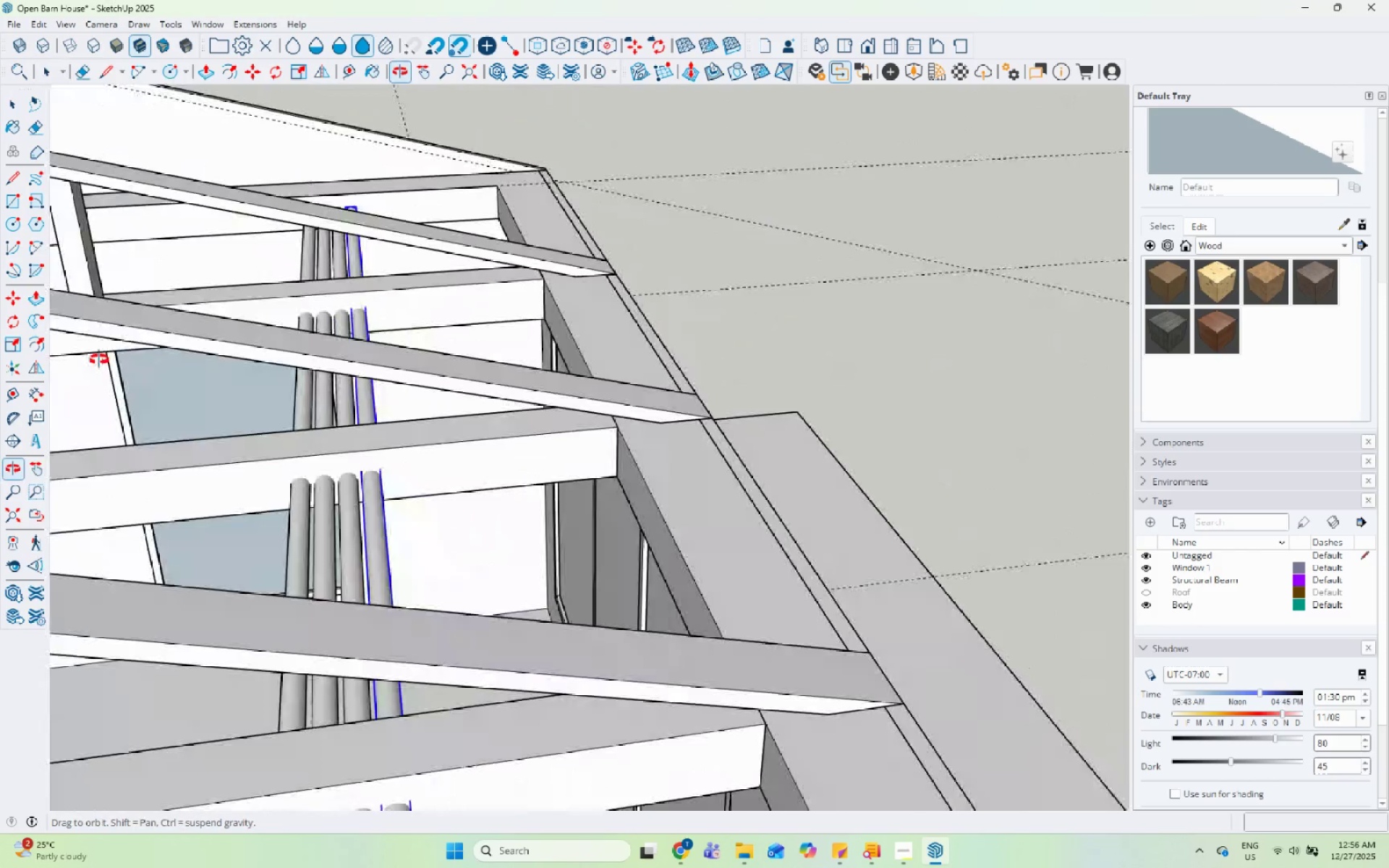 
scroll: coordinate [260, 218], scroll_direction: up, amount: 4.0
 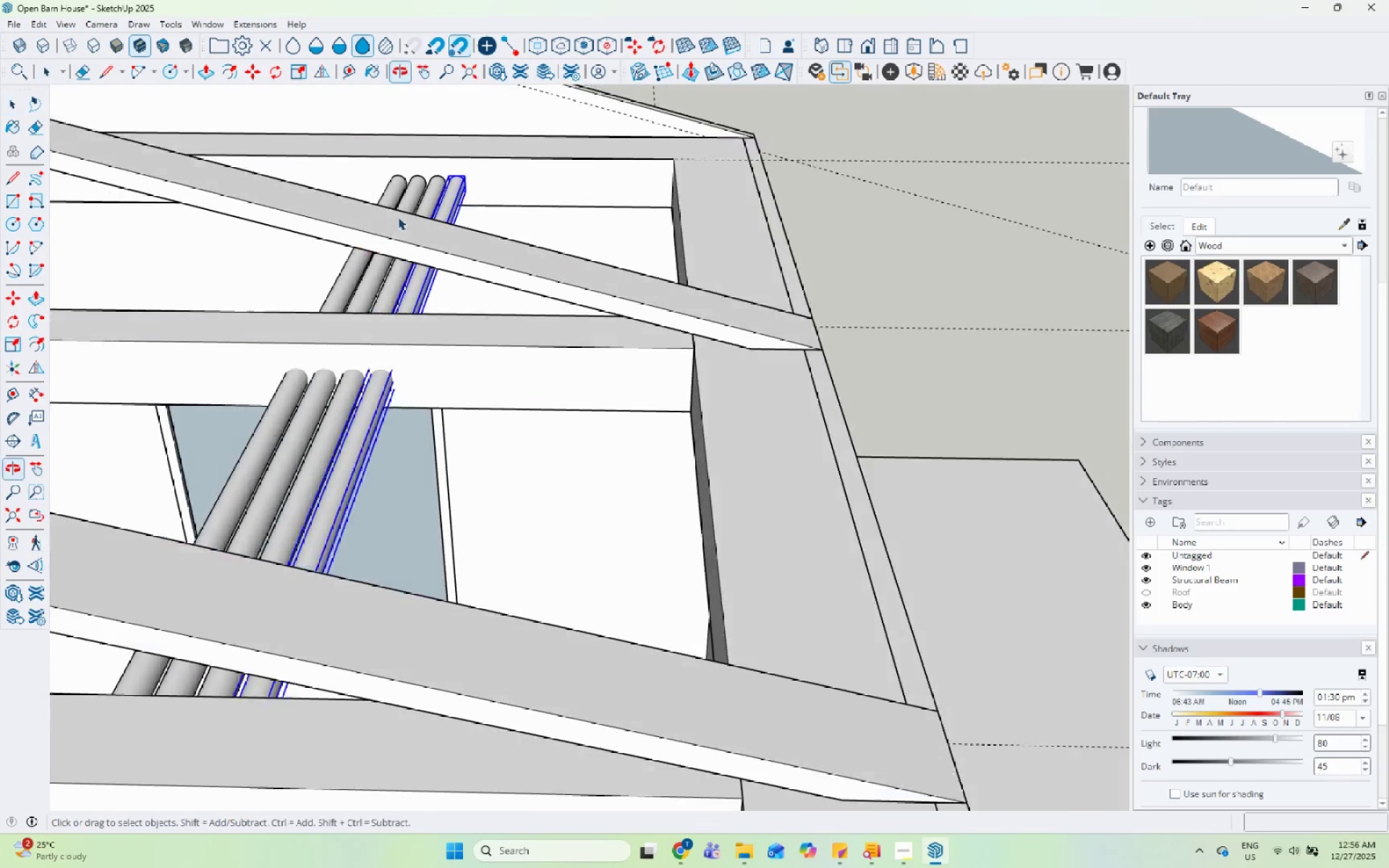 
hold_key(key=ControlLeft, duration=1.34)
left_click([436, 184])
 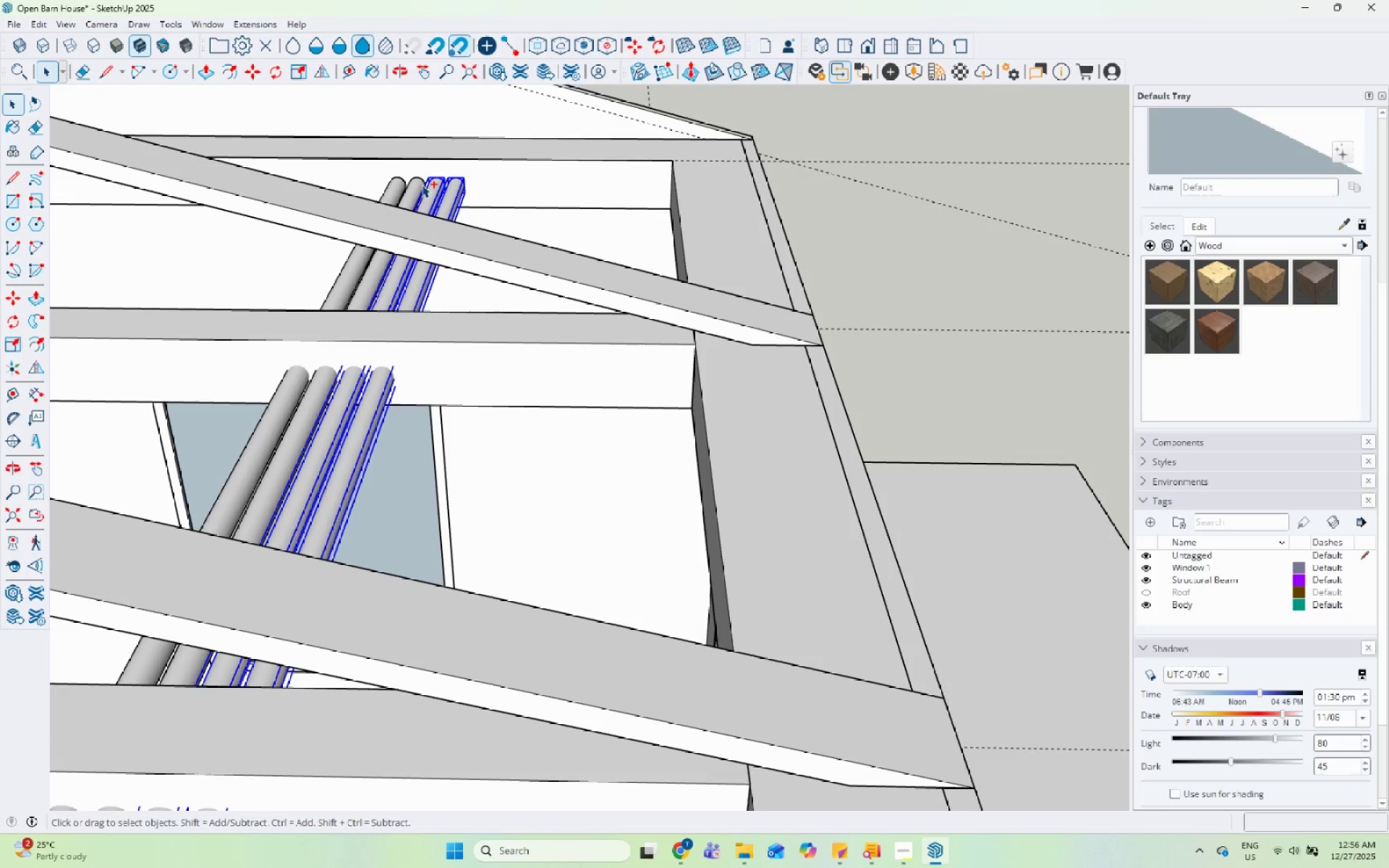 
double_click([417, 183])
 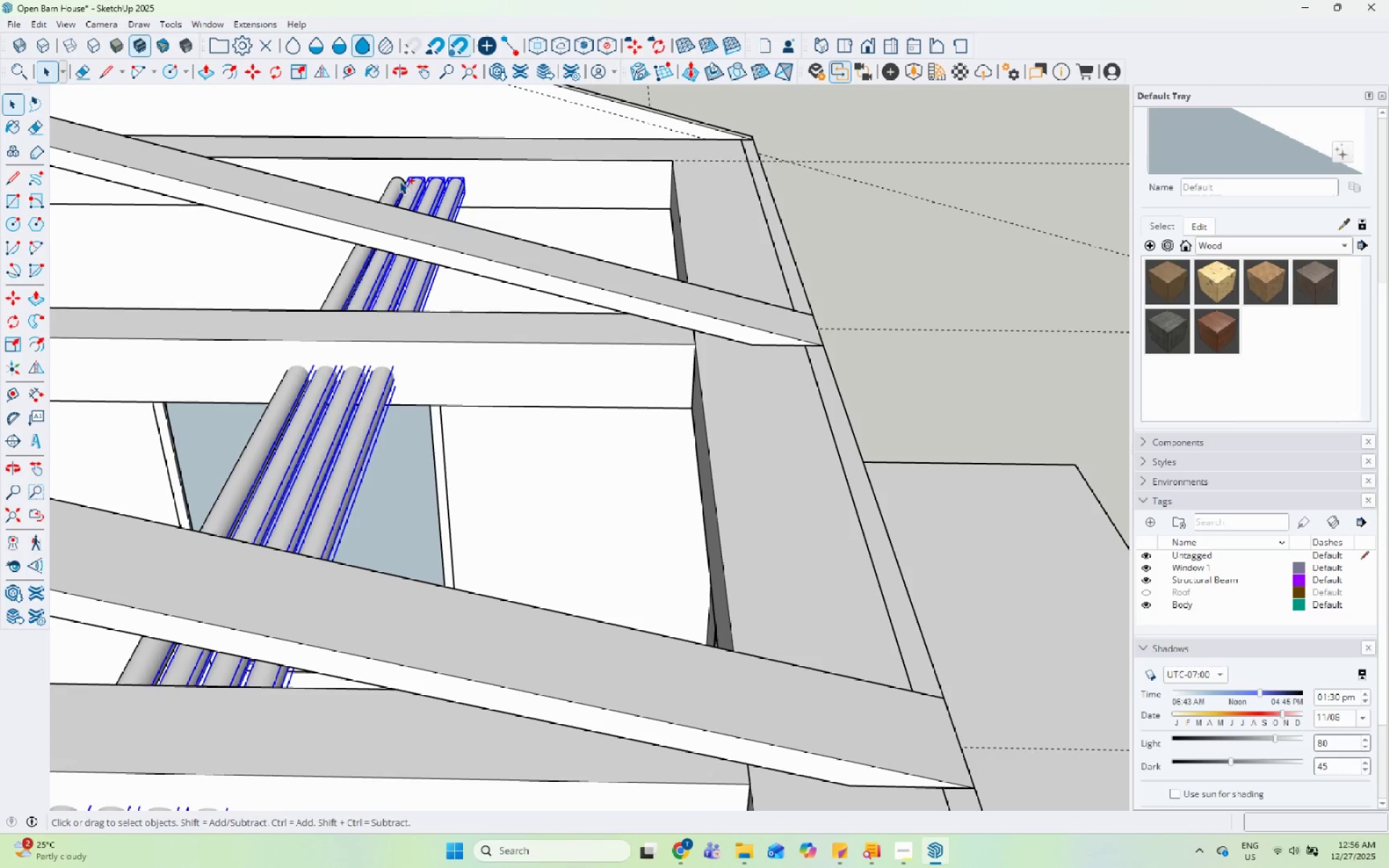 
triple_click([398, 180])
 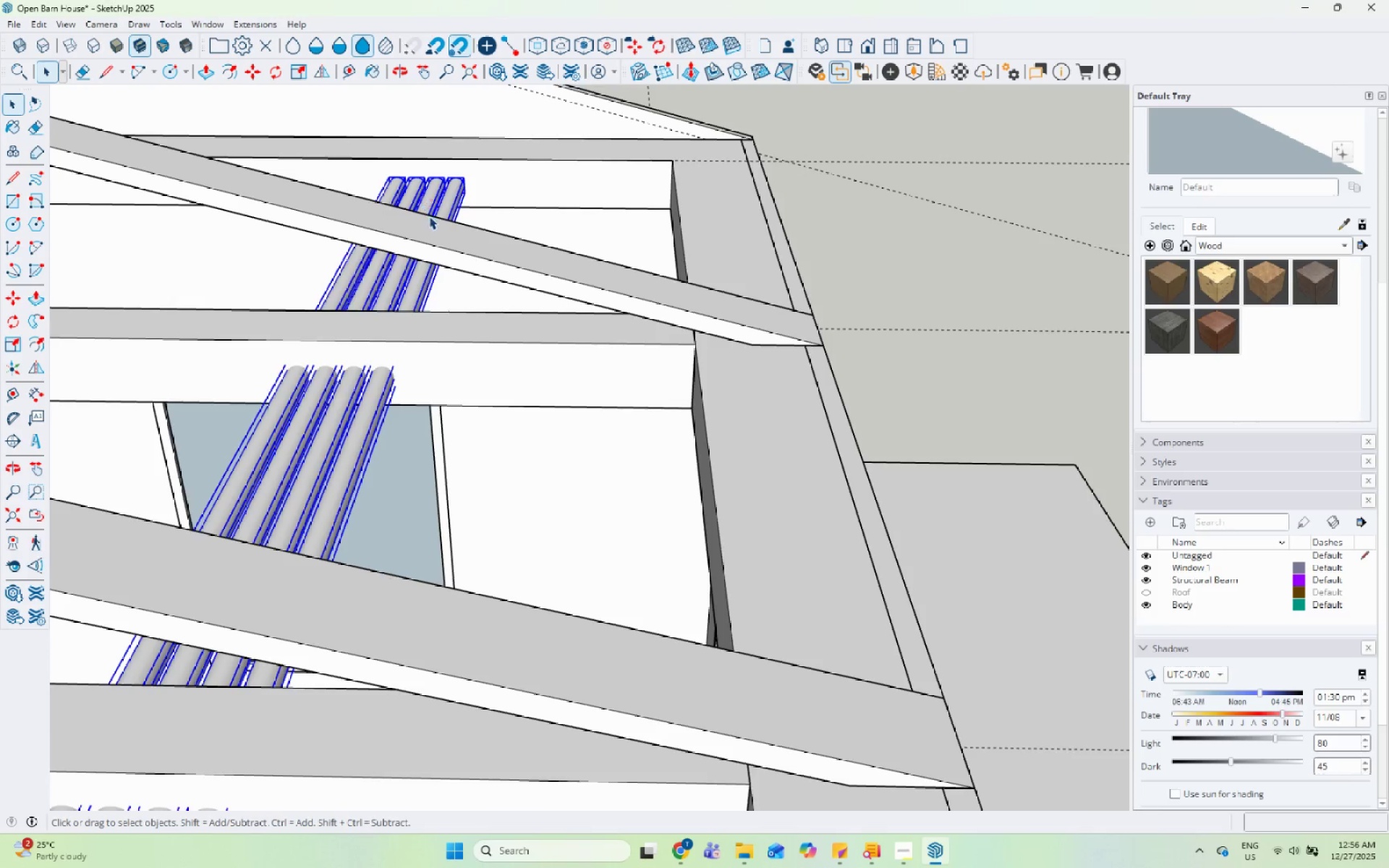 
scroll: coordinate [429, 215], scroll_direction: up, amount: 1.0
 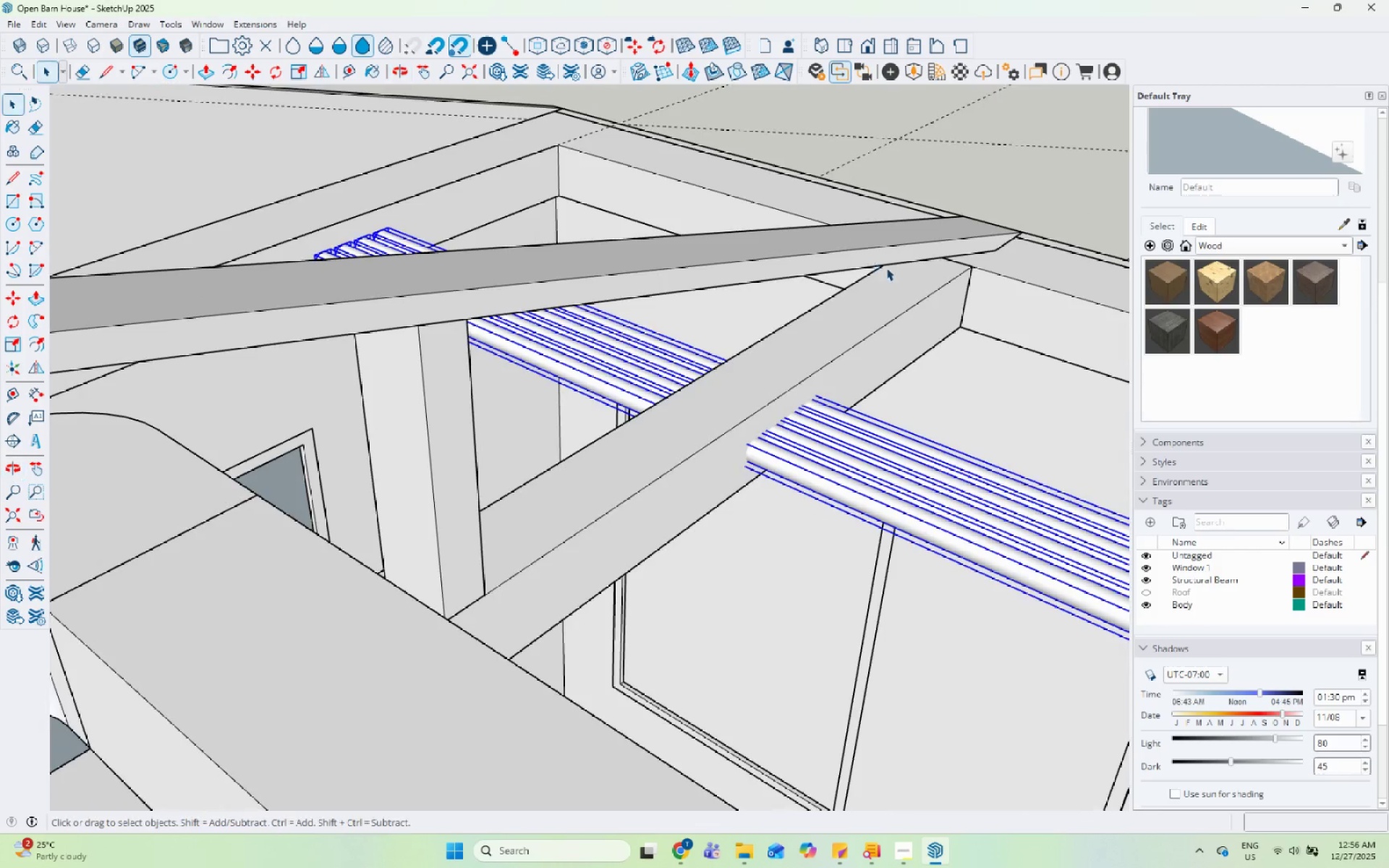 
key(M)
 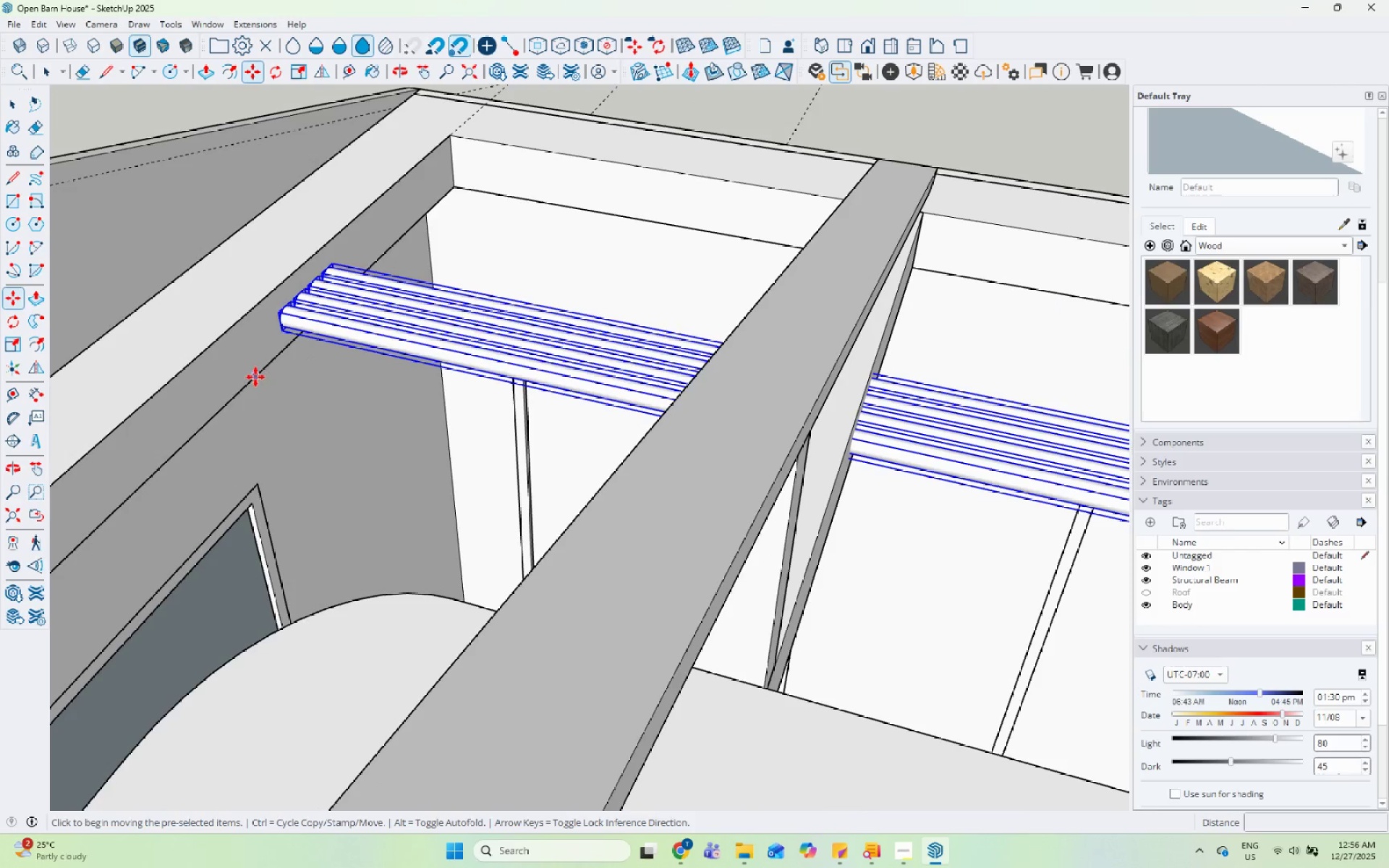 
left_click([252, 375])
 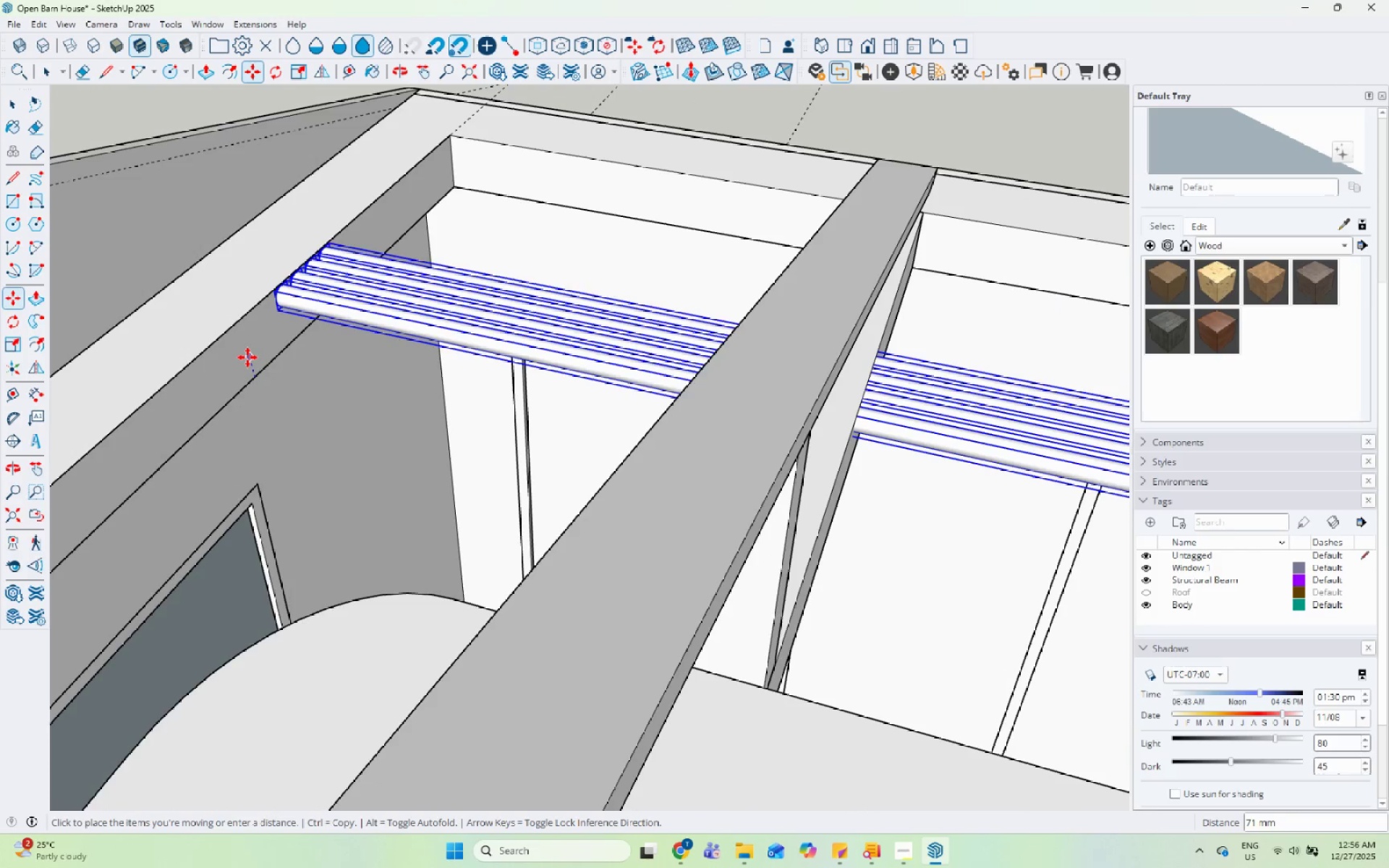 
left_click([247, 356])
 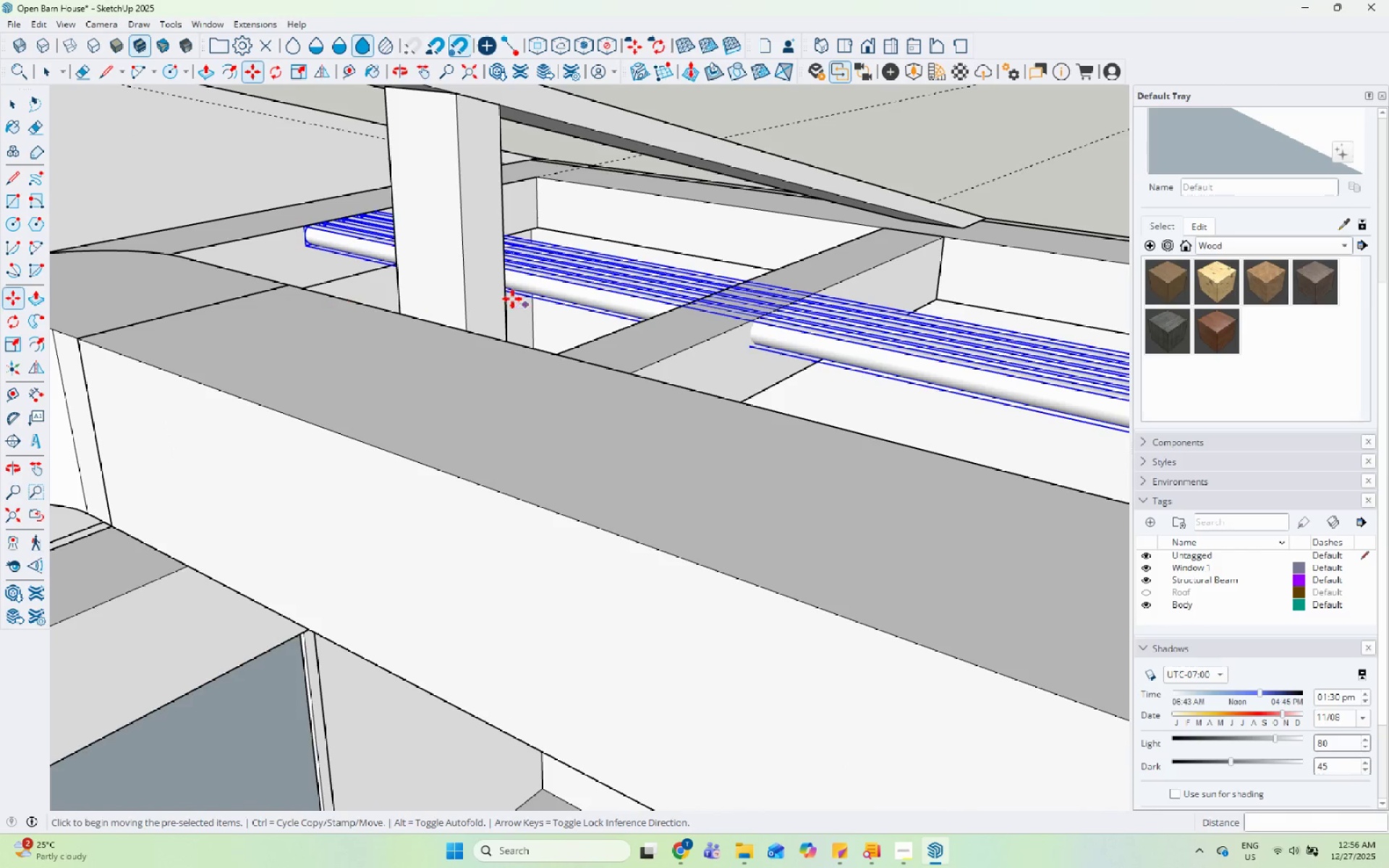 
left_click([294, 260])
 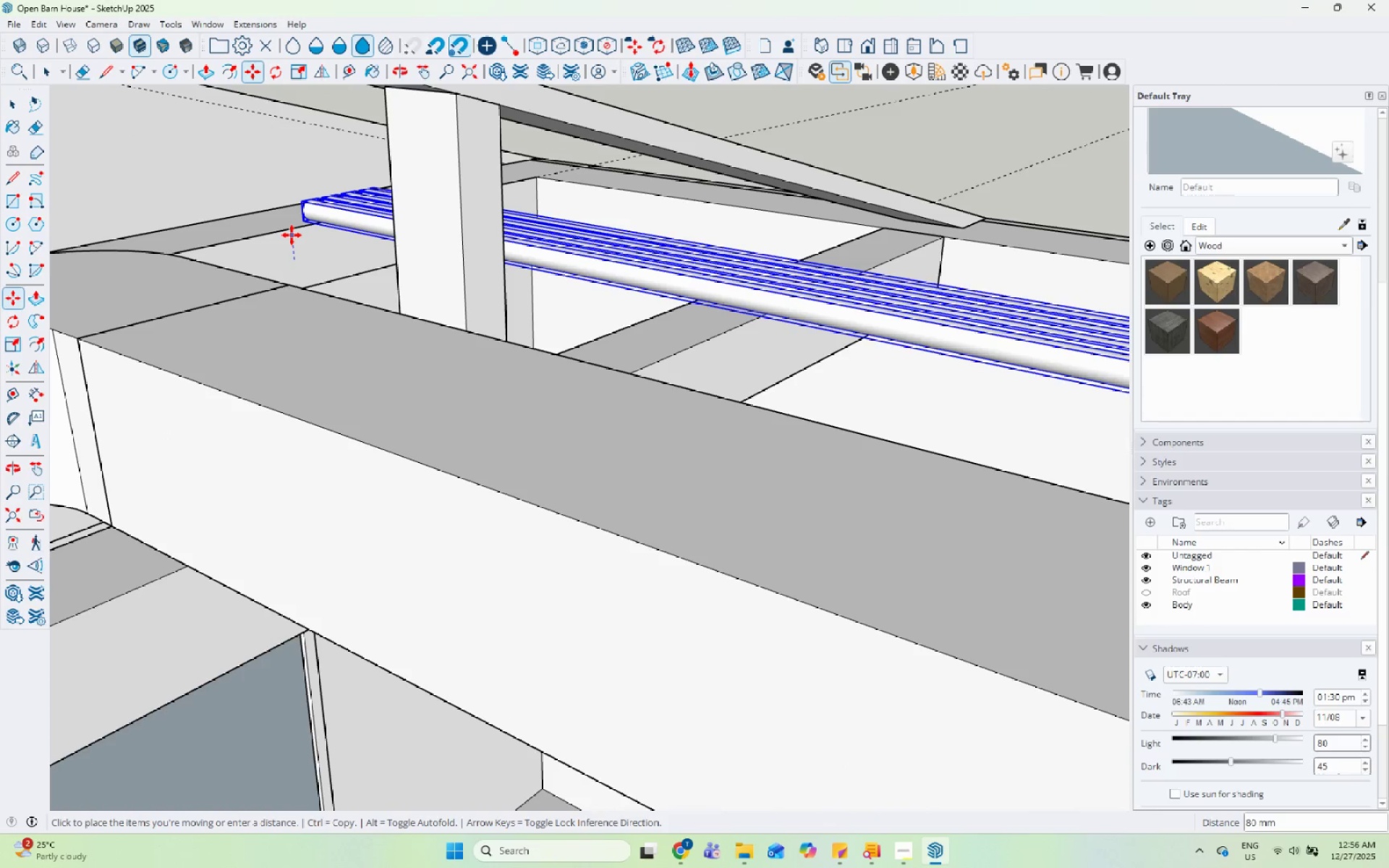 
left_click([292, 235])
 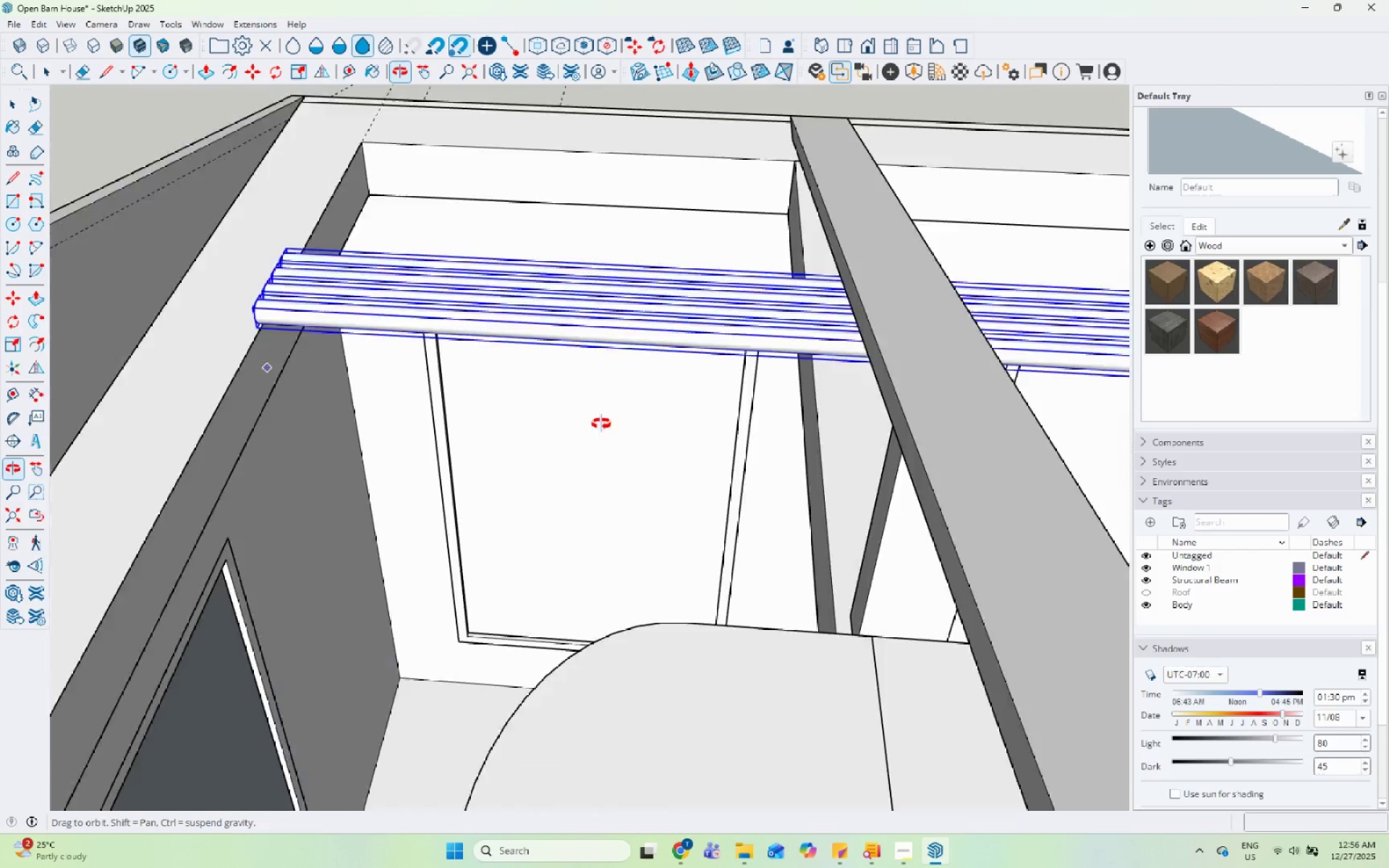 
key(Space)
 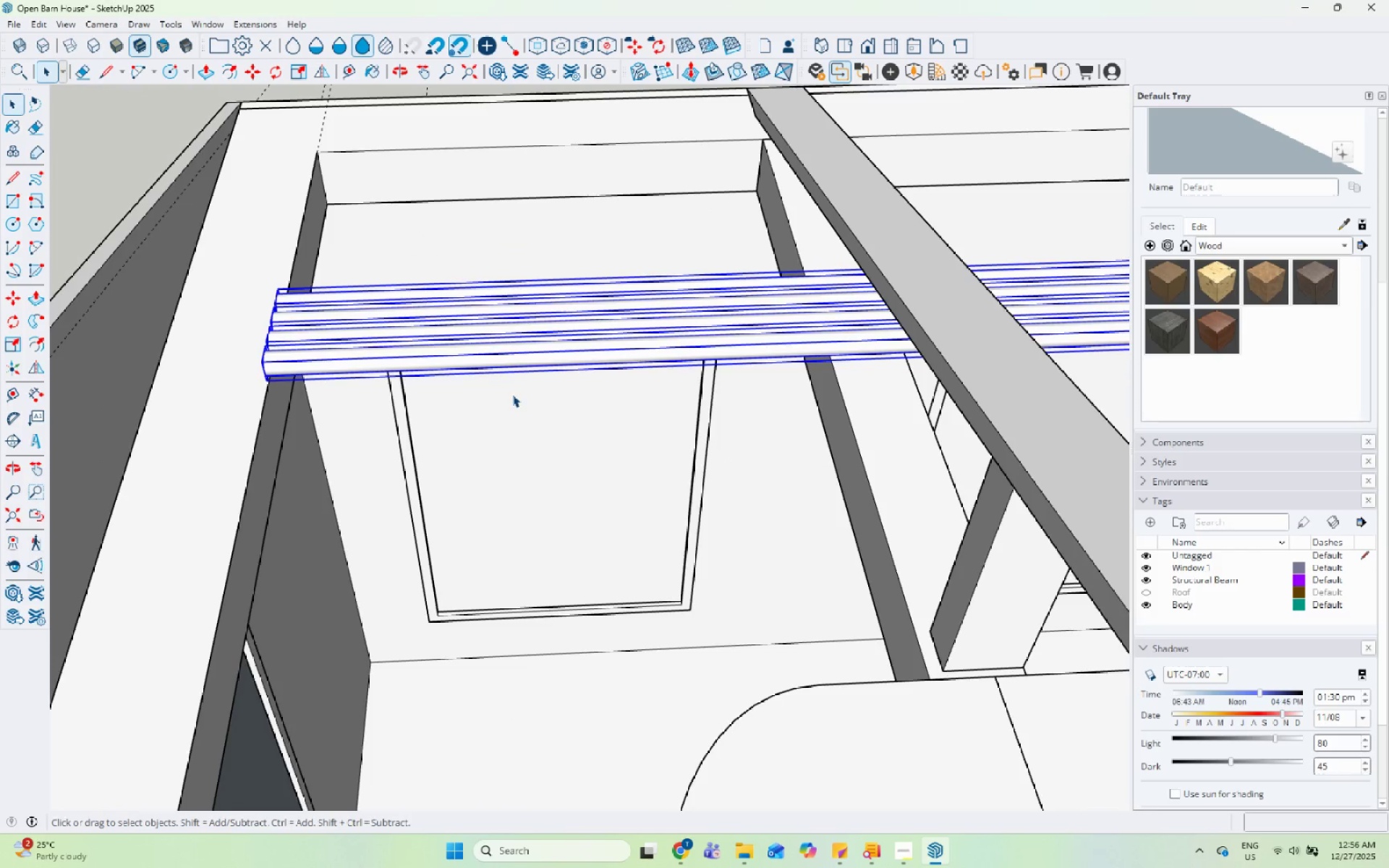 
key(S)
 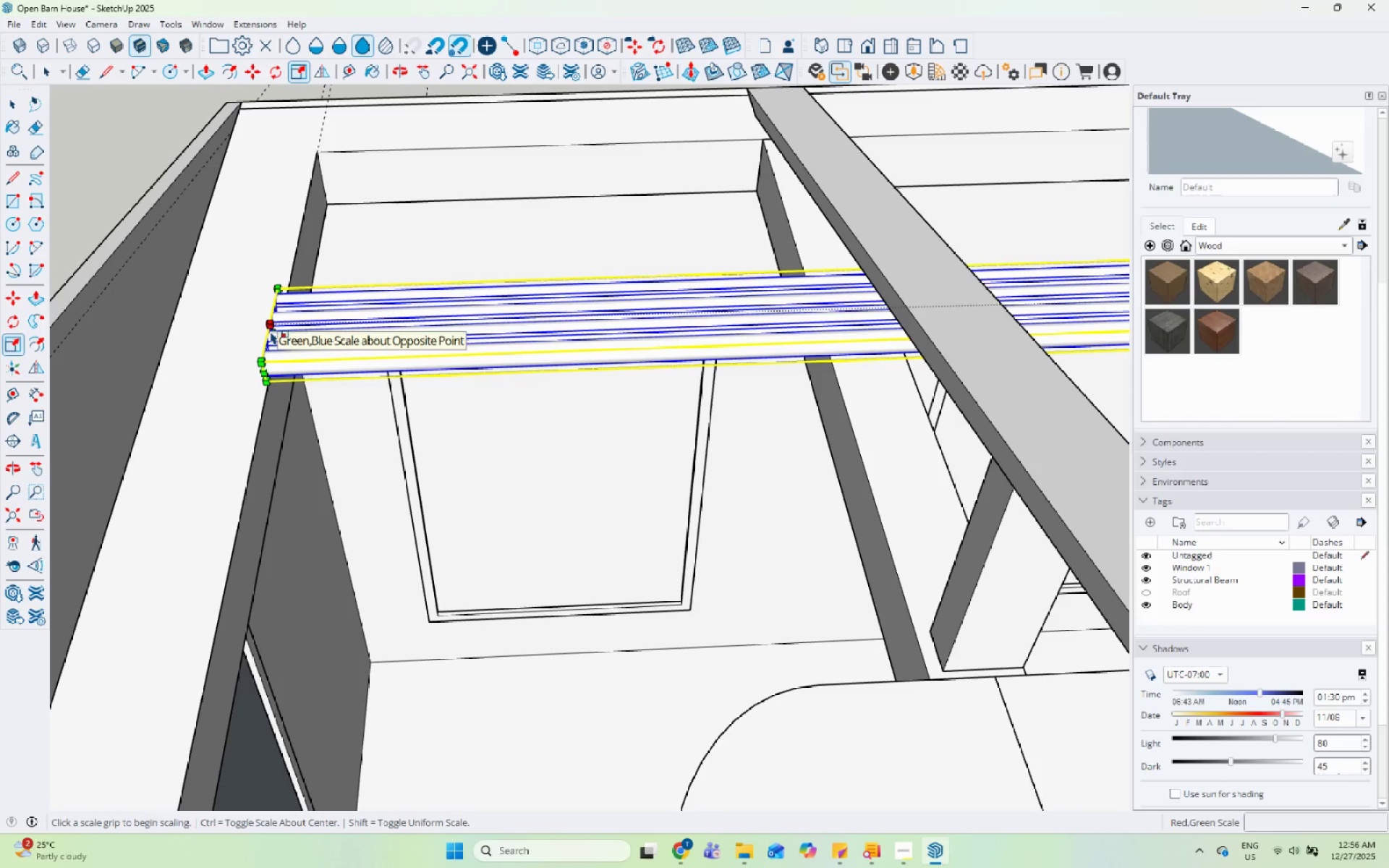 
left_click([271, 335])
 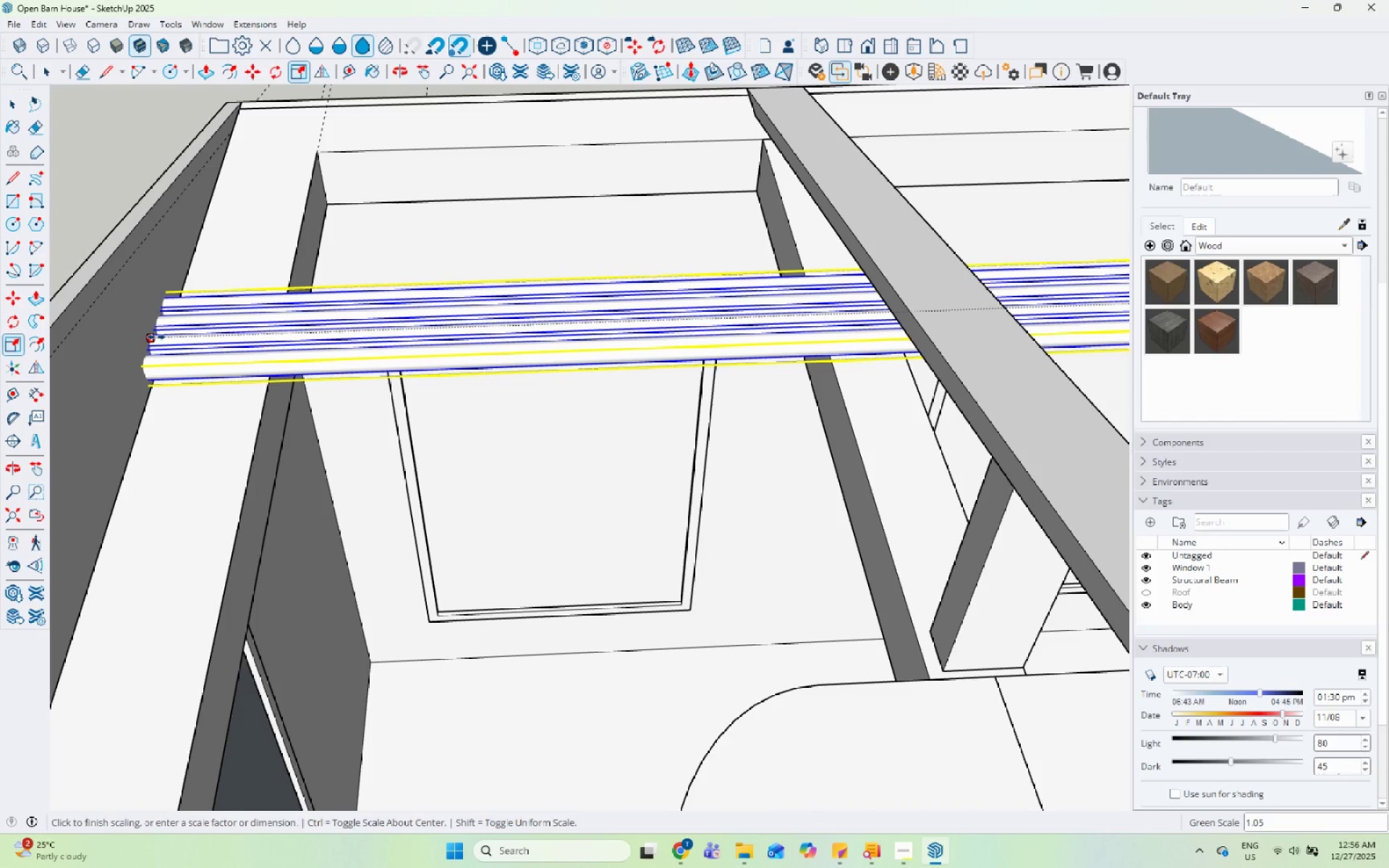 
left_click([155, 337])
 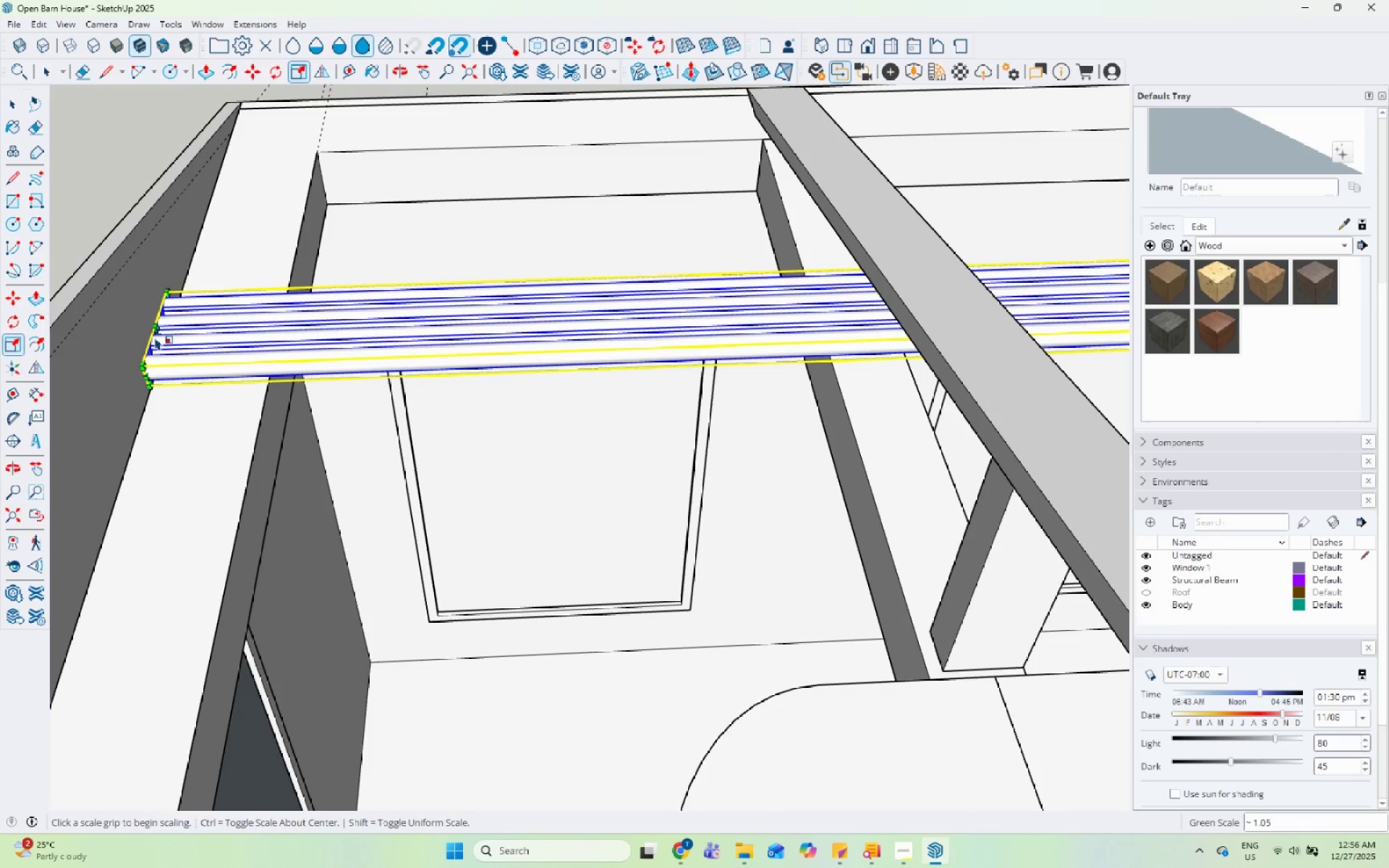 
scroll: coordinate [966, 505], scroll_direction: down, amount: 6.0
 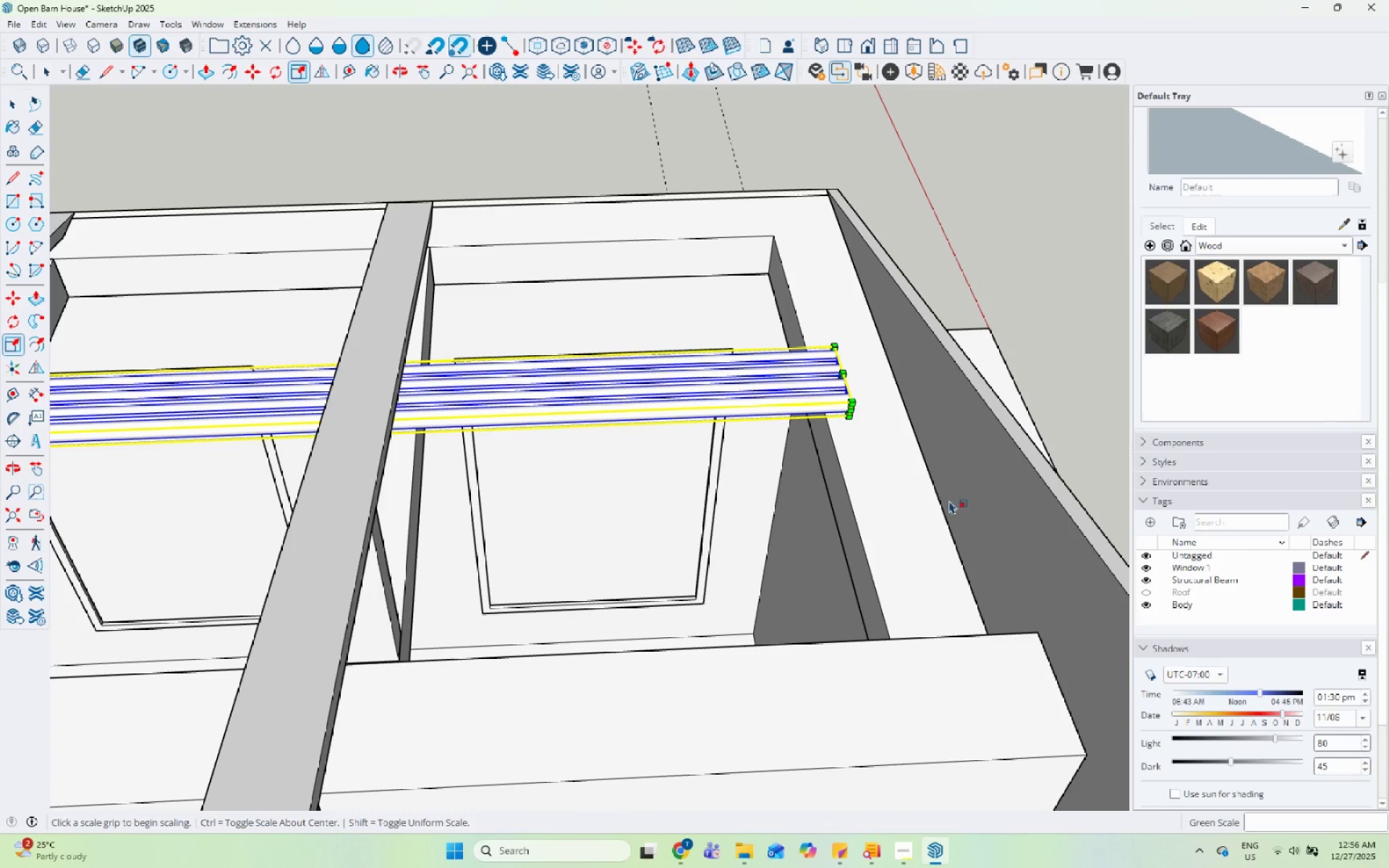 
key(S)
 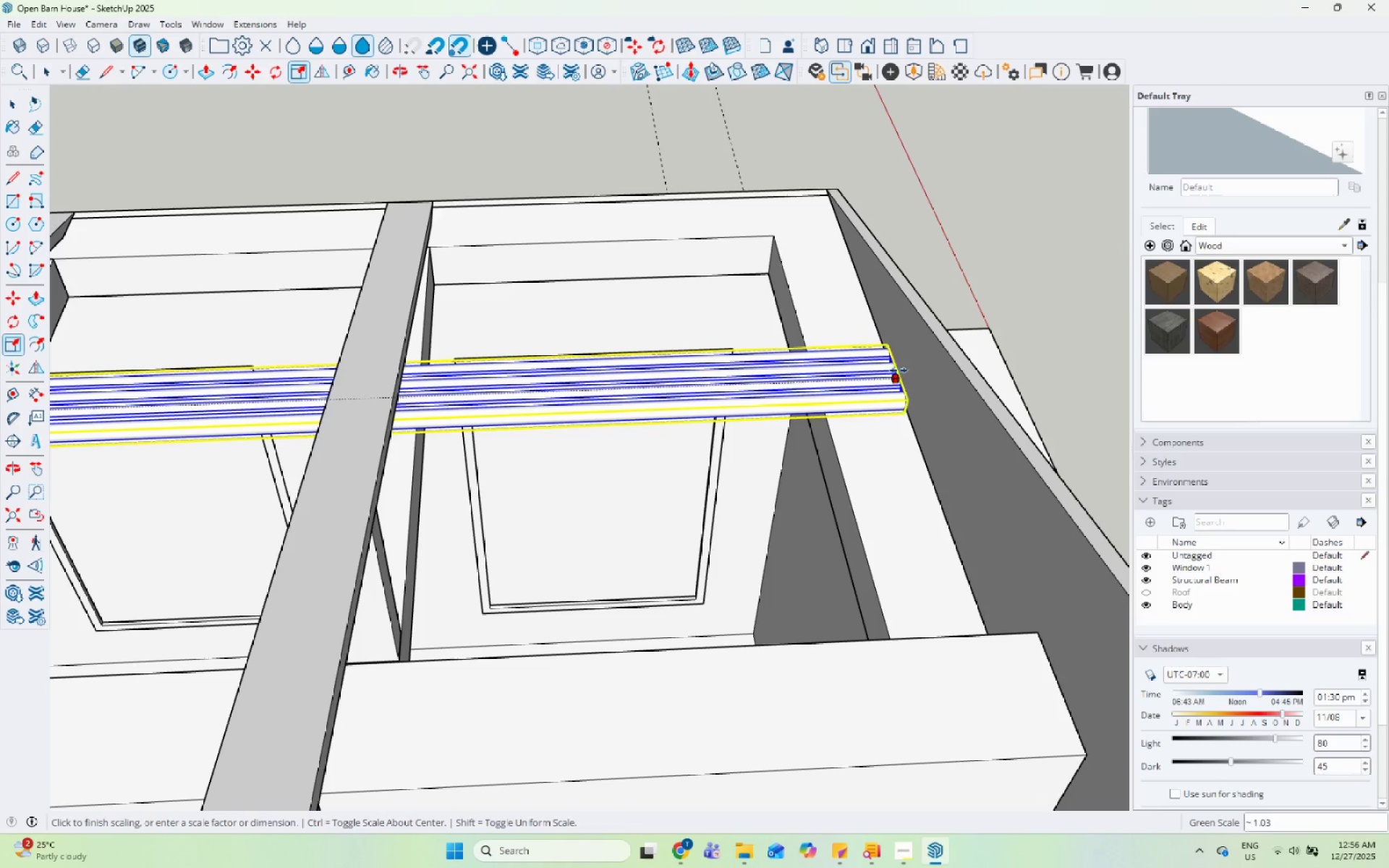 
left_click([909, 367])
 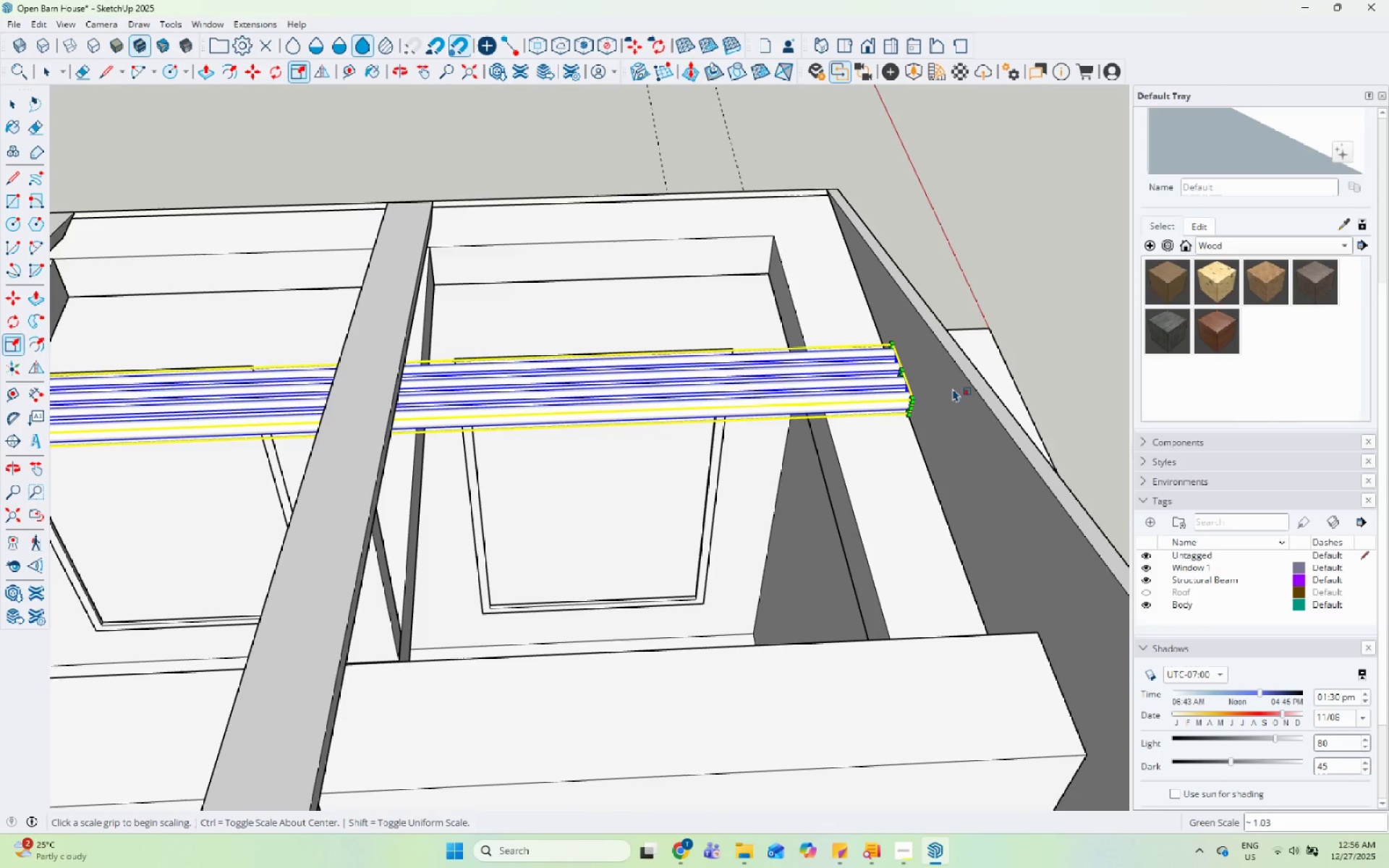 
key(Space)
 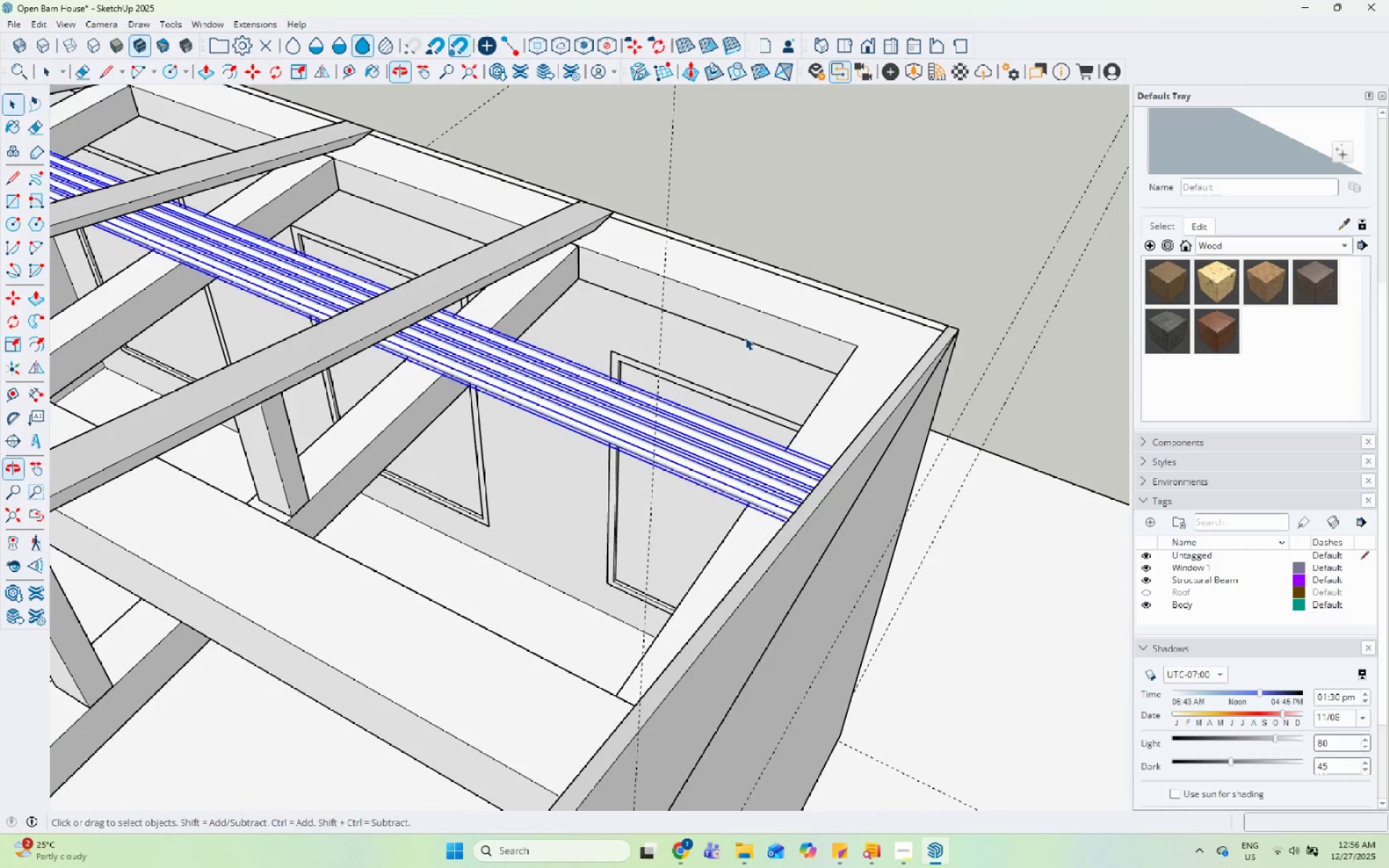 
scroll: coordinate [784, 329], scroll_direction: down, amount: 13.0
 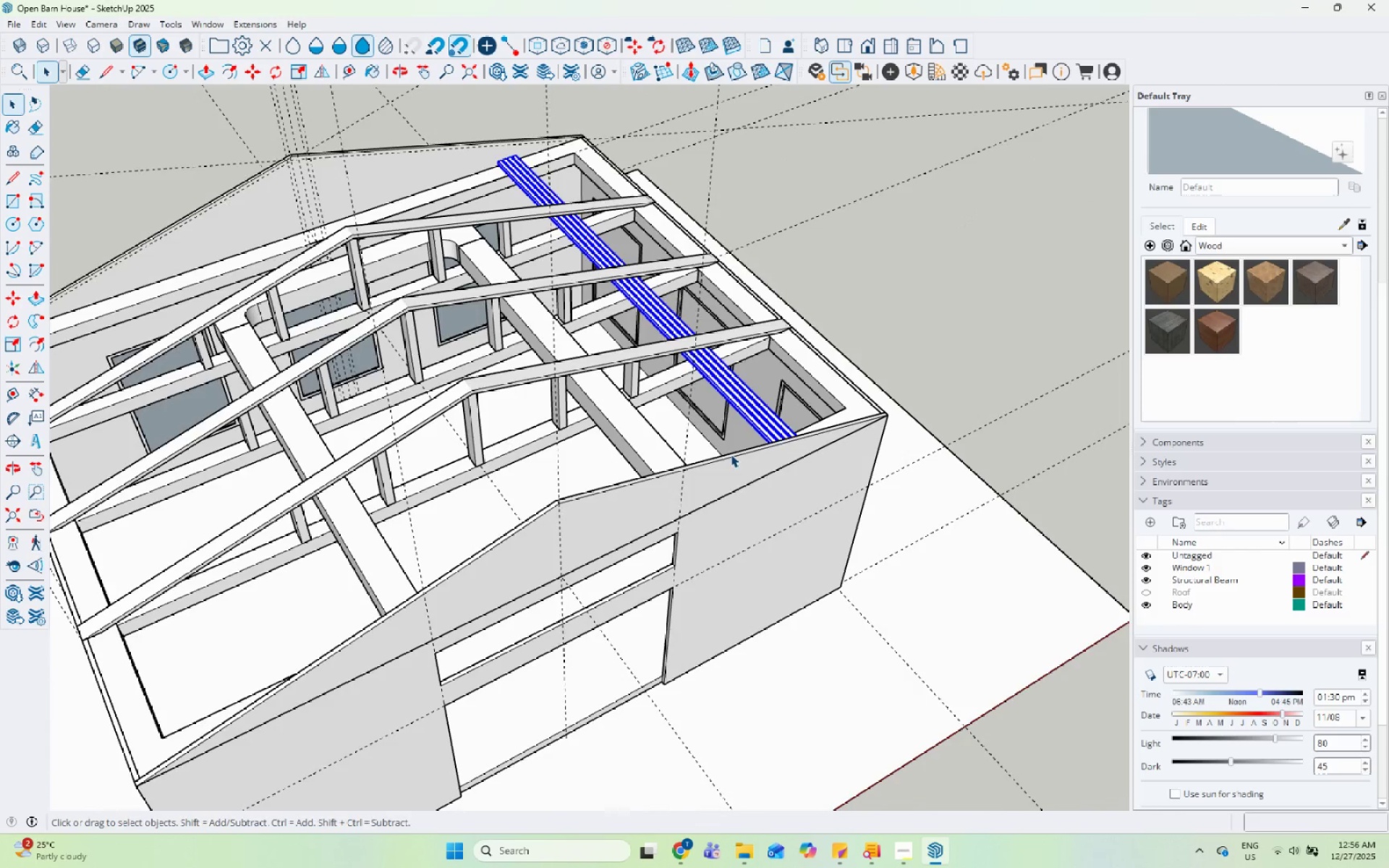 
key(M)
 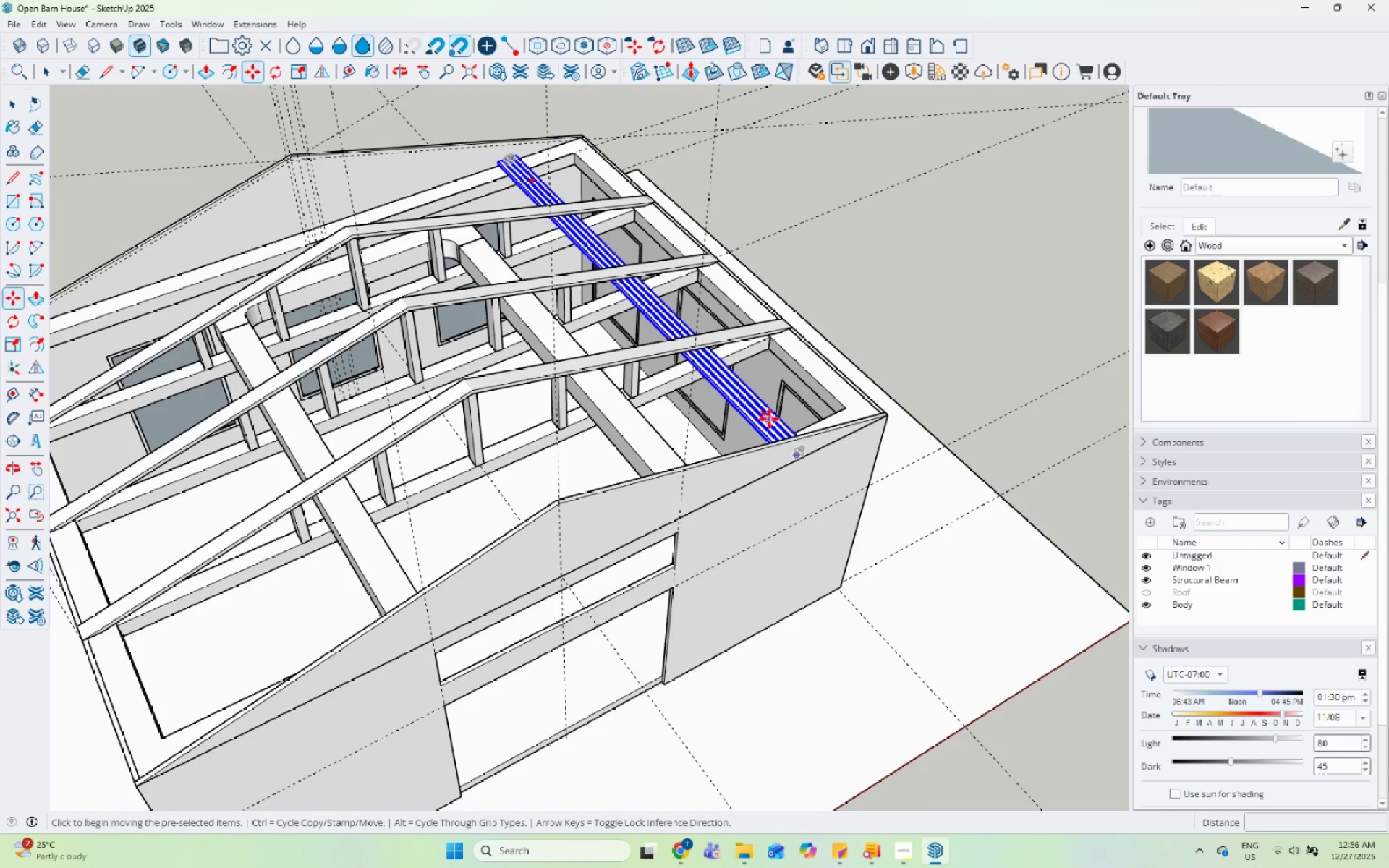 
key(Control+ControlLeft)
 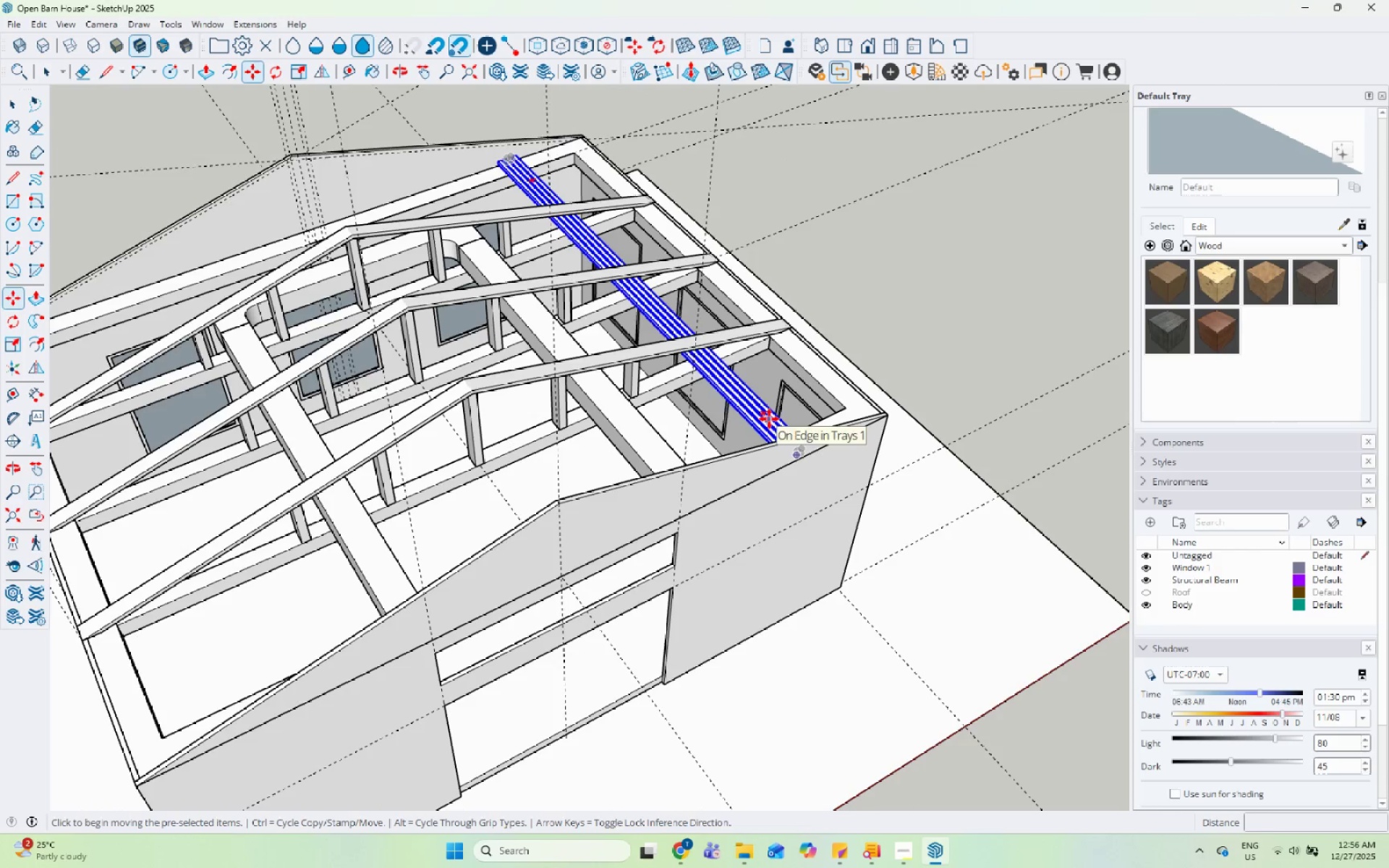 
left_click([769, 419])
 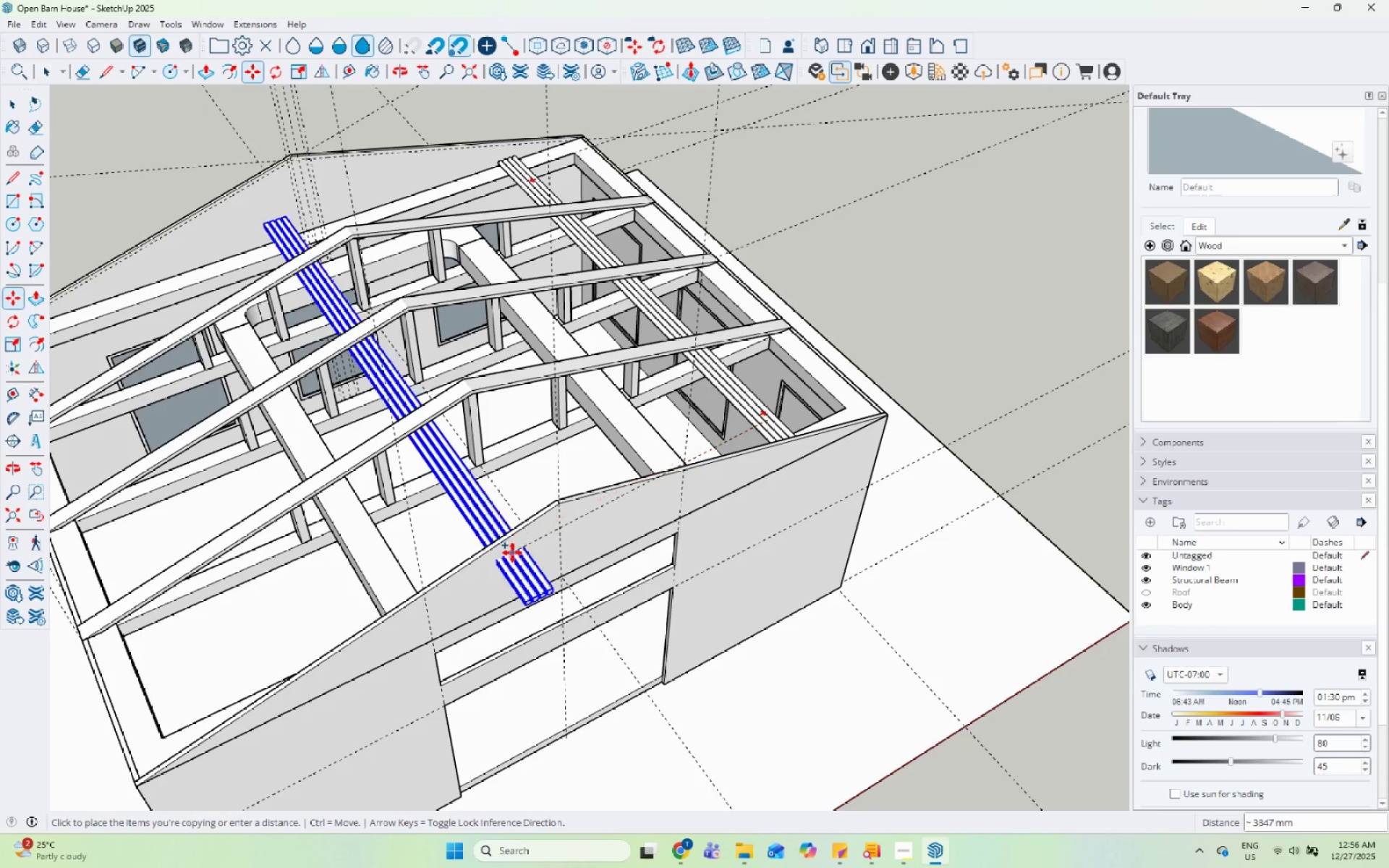 
wait(8.69)
 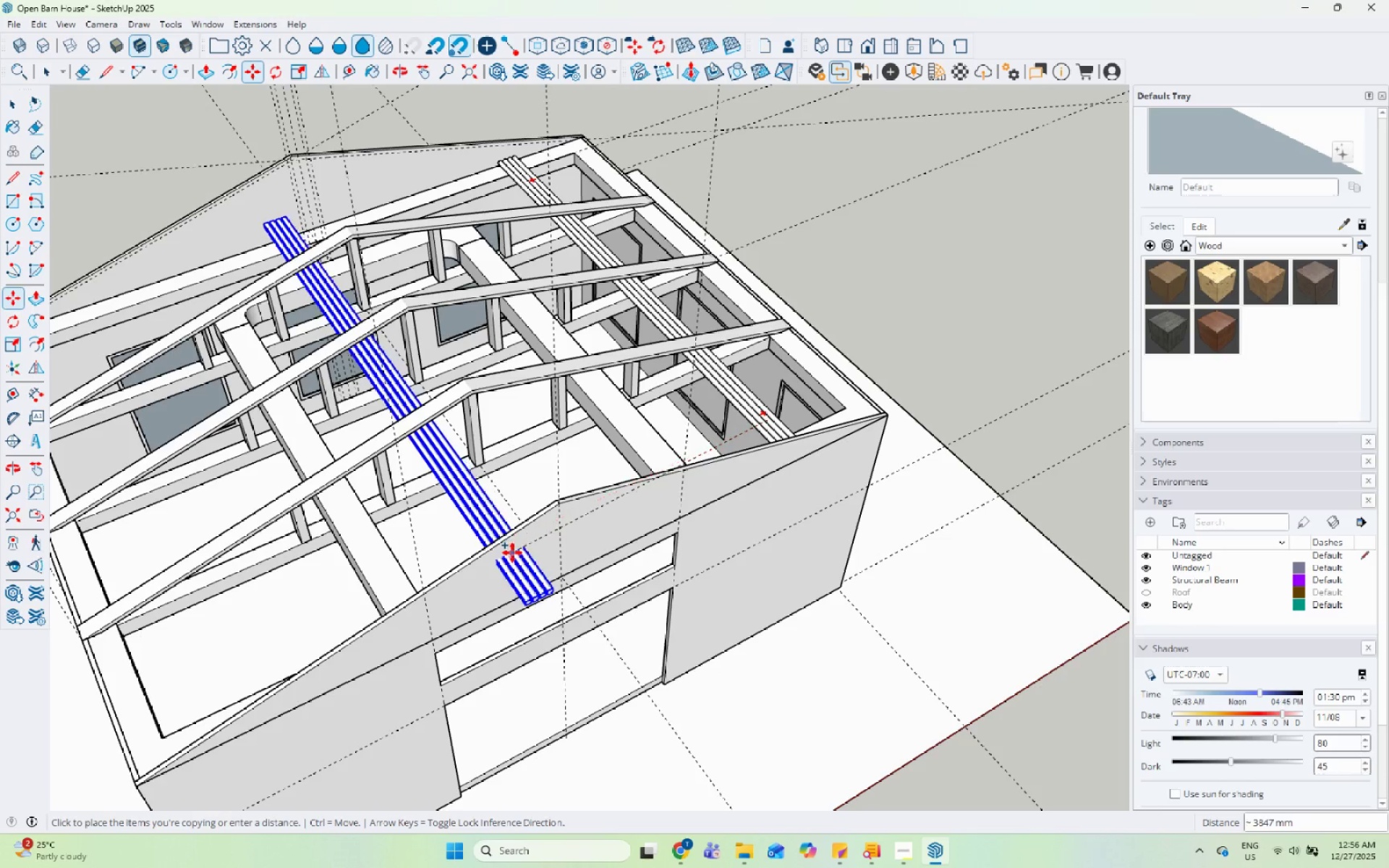 
left_click([491, 558])
 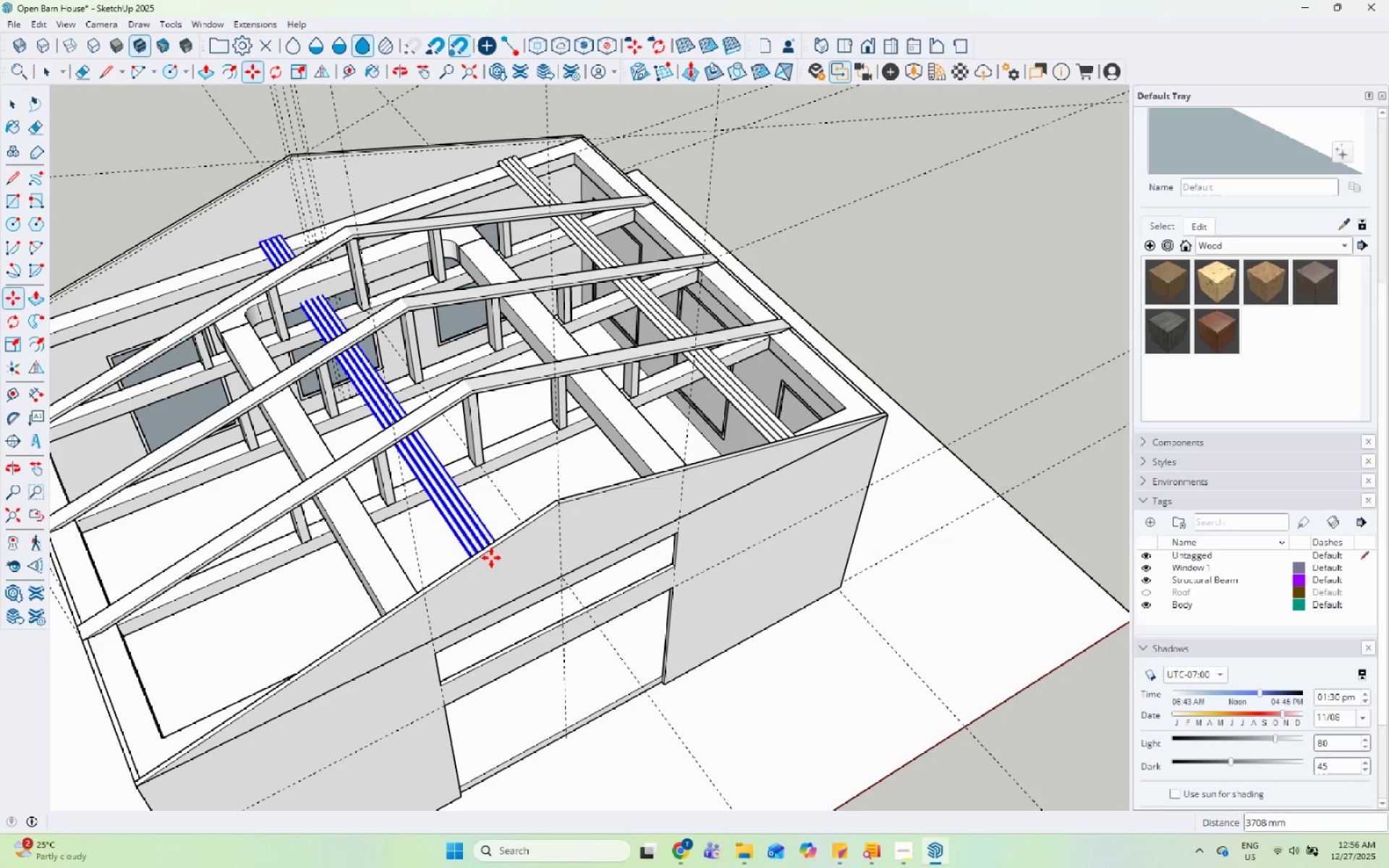 
key(Control+ControlLeft)
 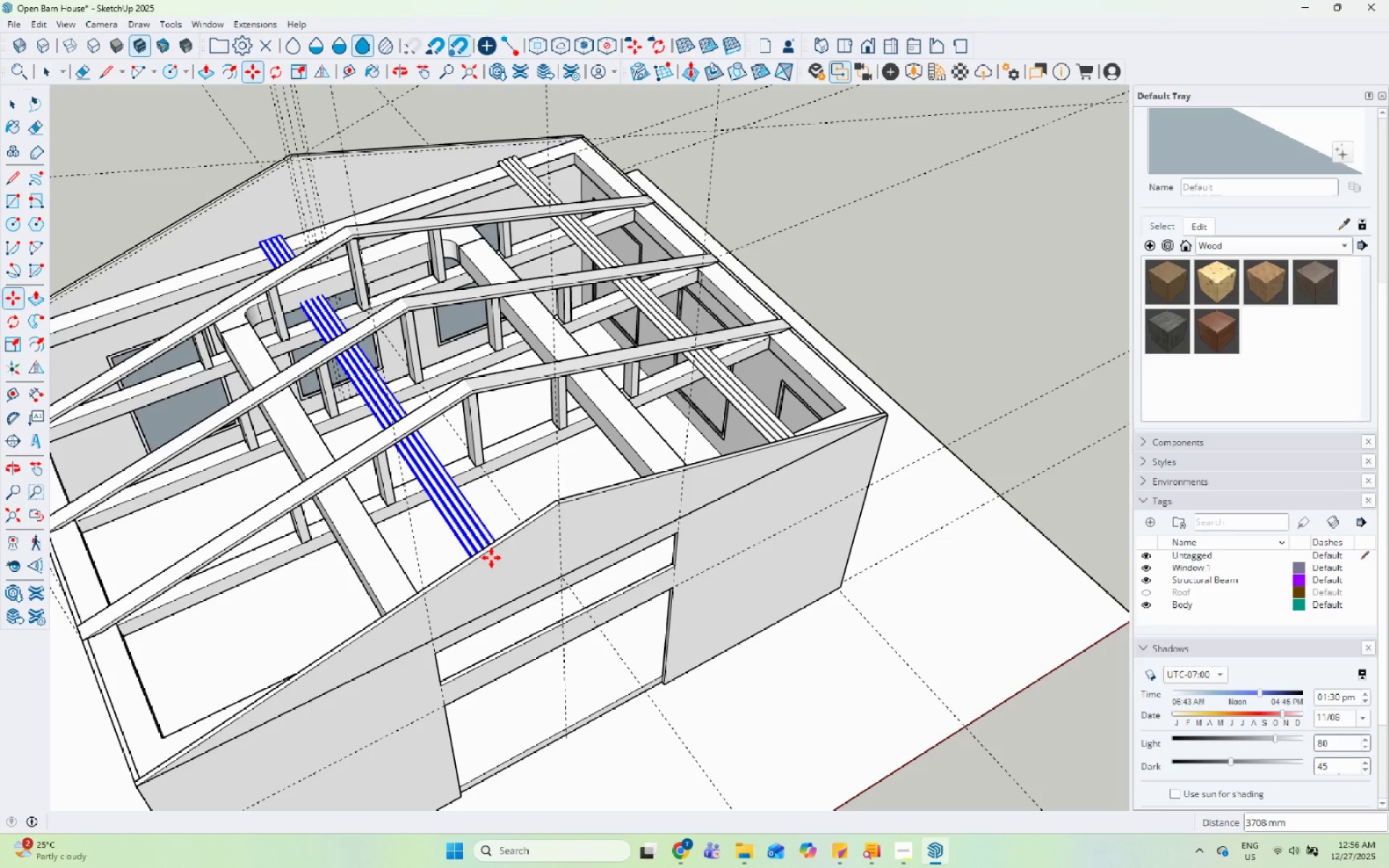 
double_click([491, 558])
 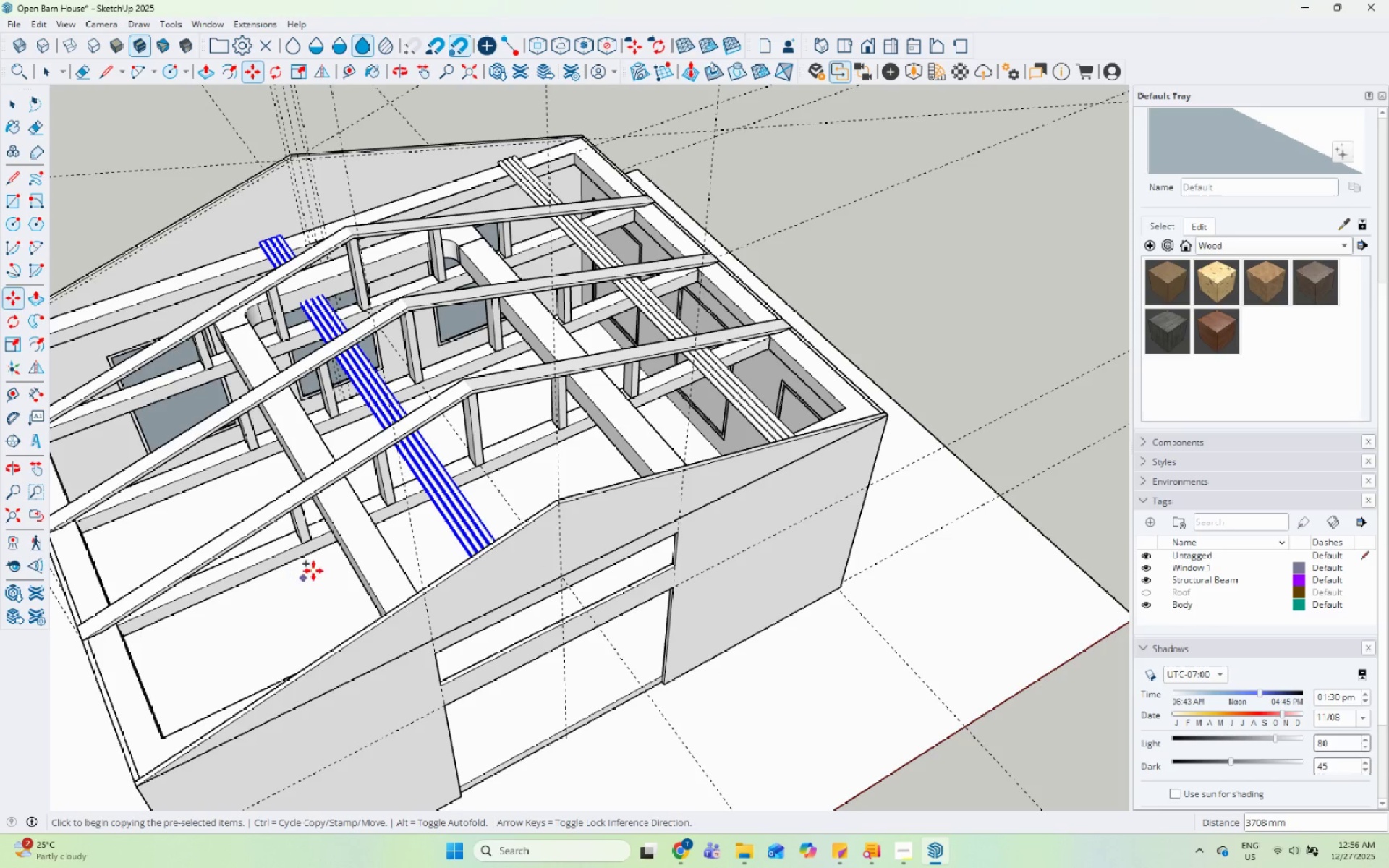 
scroll: coordinate [375, 522], scroll_direction: down, amount: 4.0
 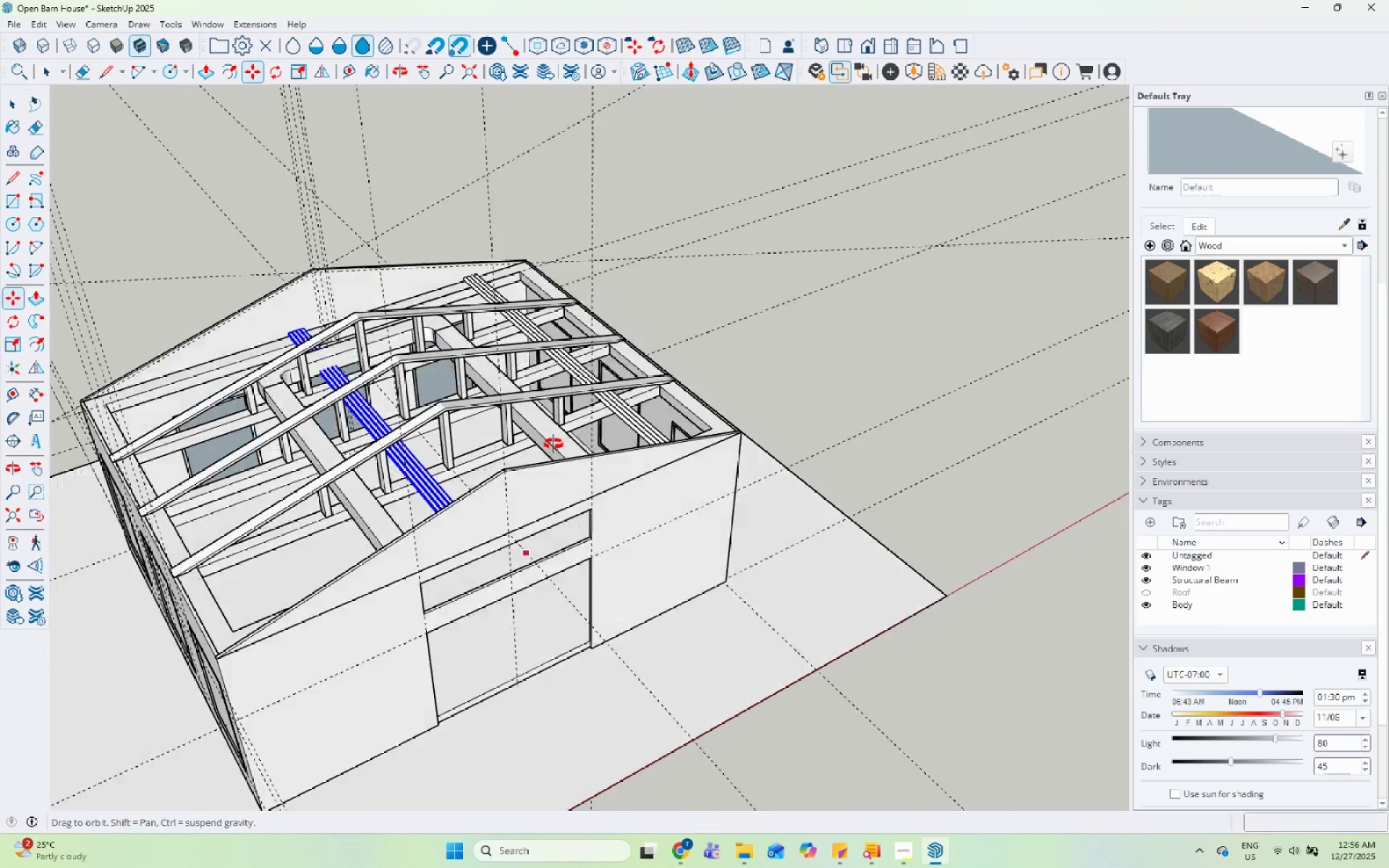 
key(Space)
 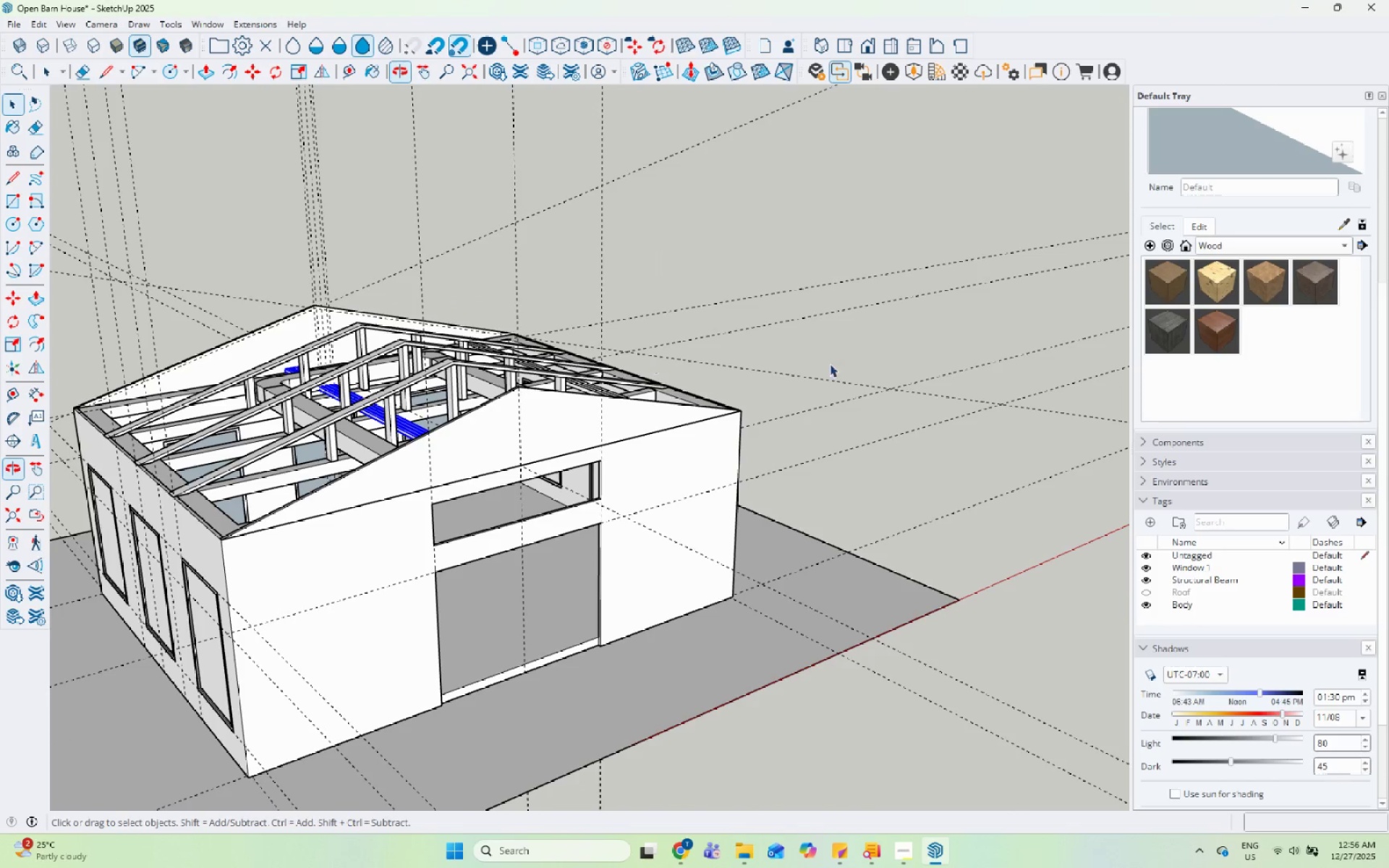 
left_click([864, 369])
 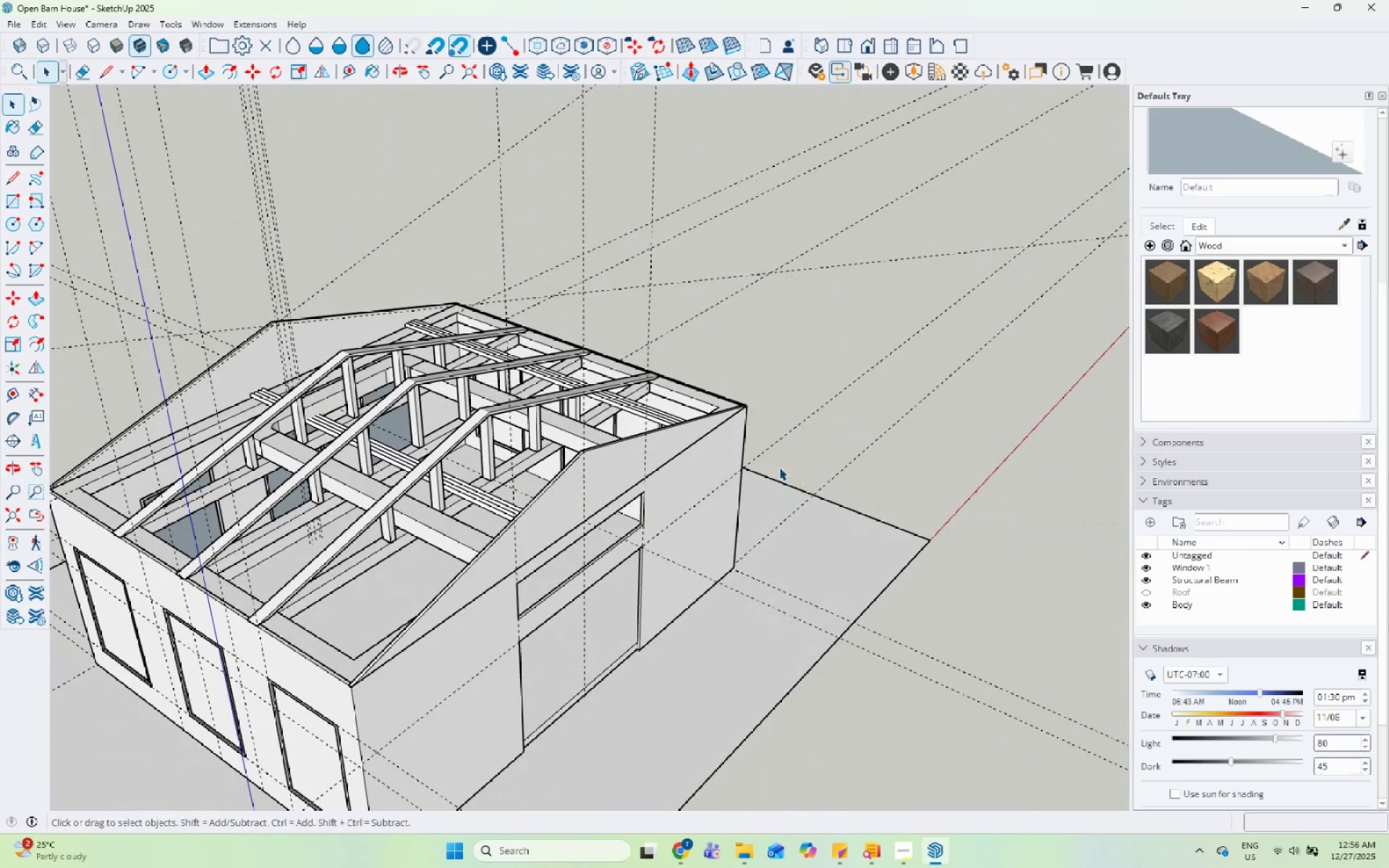 
wait(9.78)
 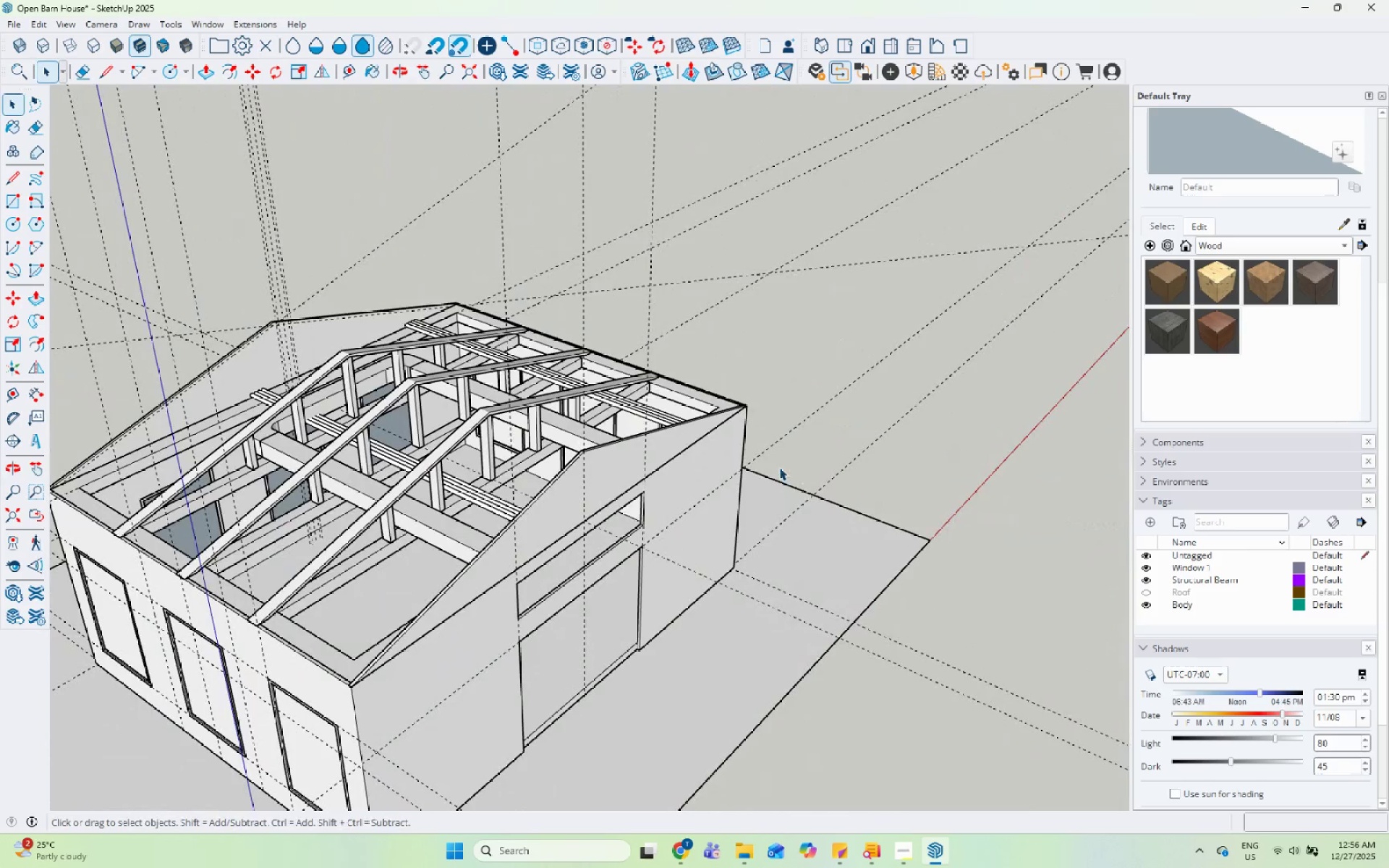 
scroll: coordinate [662, 273], scroll_direction: up, amount: 9.0
 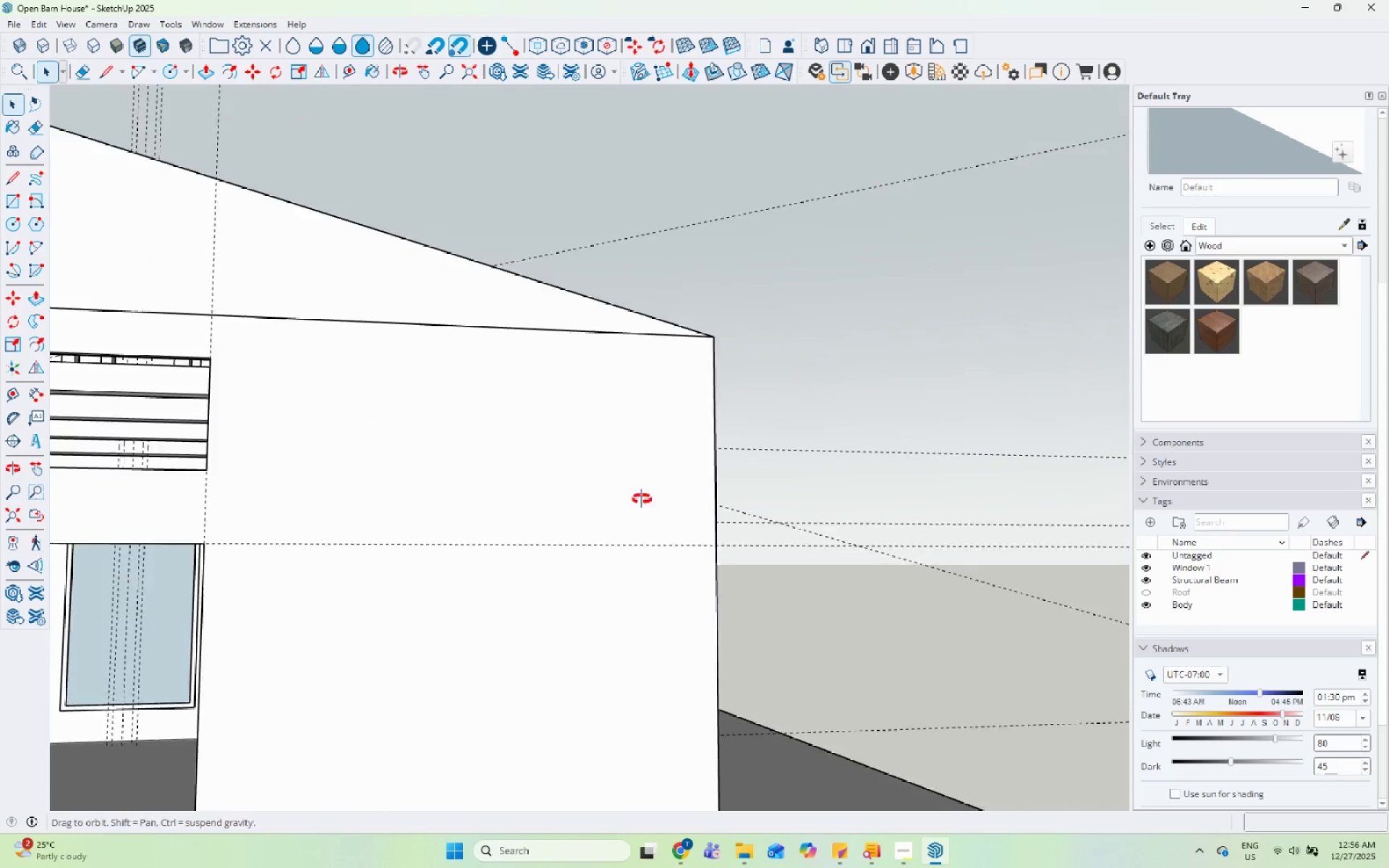 
scroll: coordinate [834, 420], scroll_direction: down, amount: 11.0
 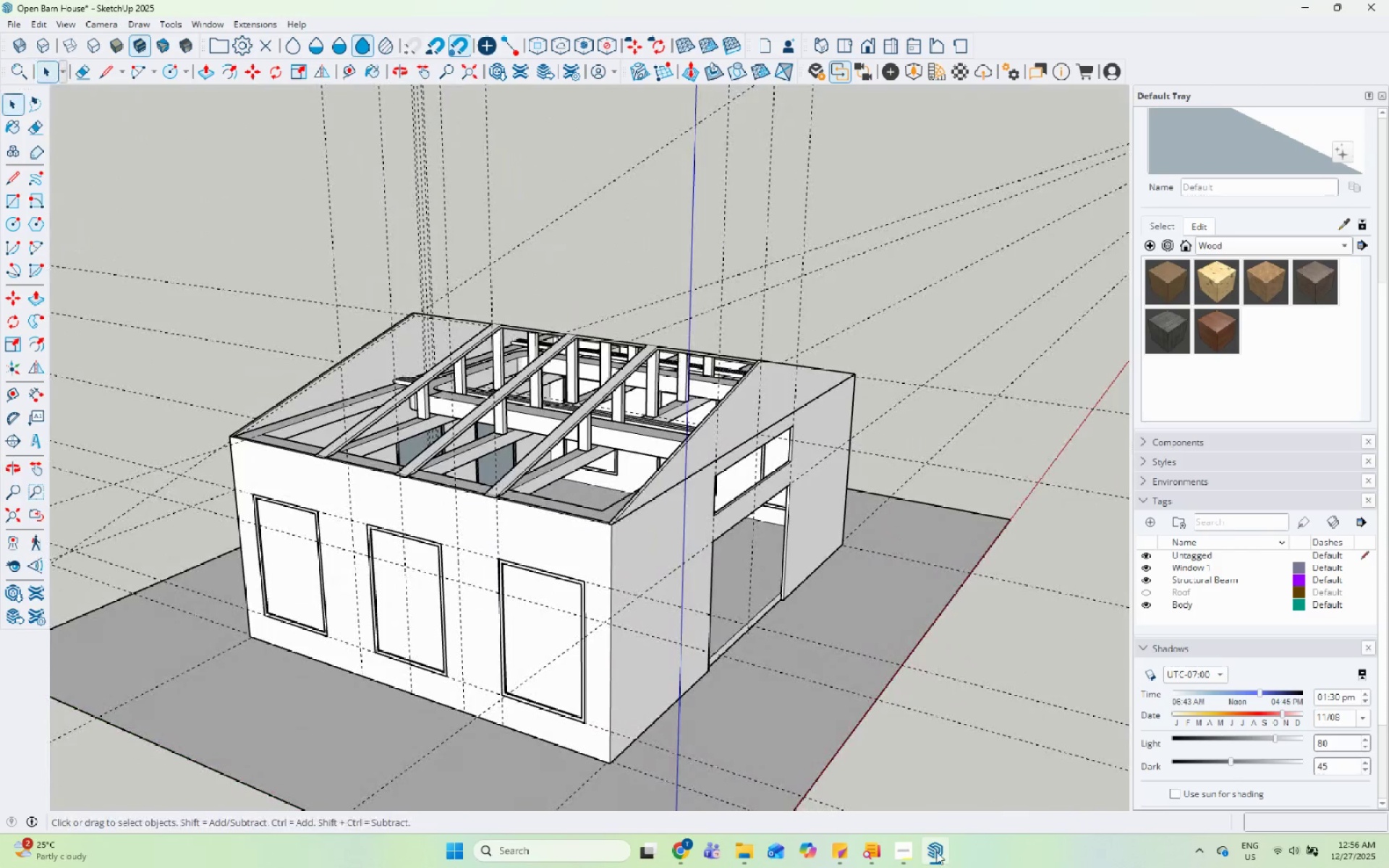 
left_click([914, 850])